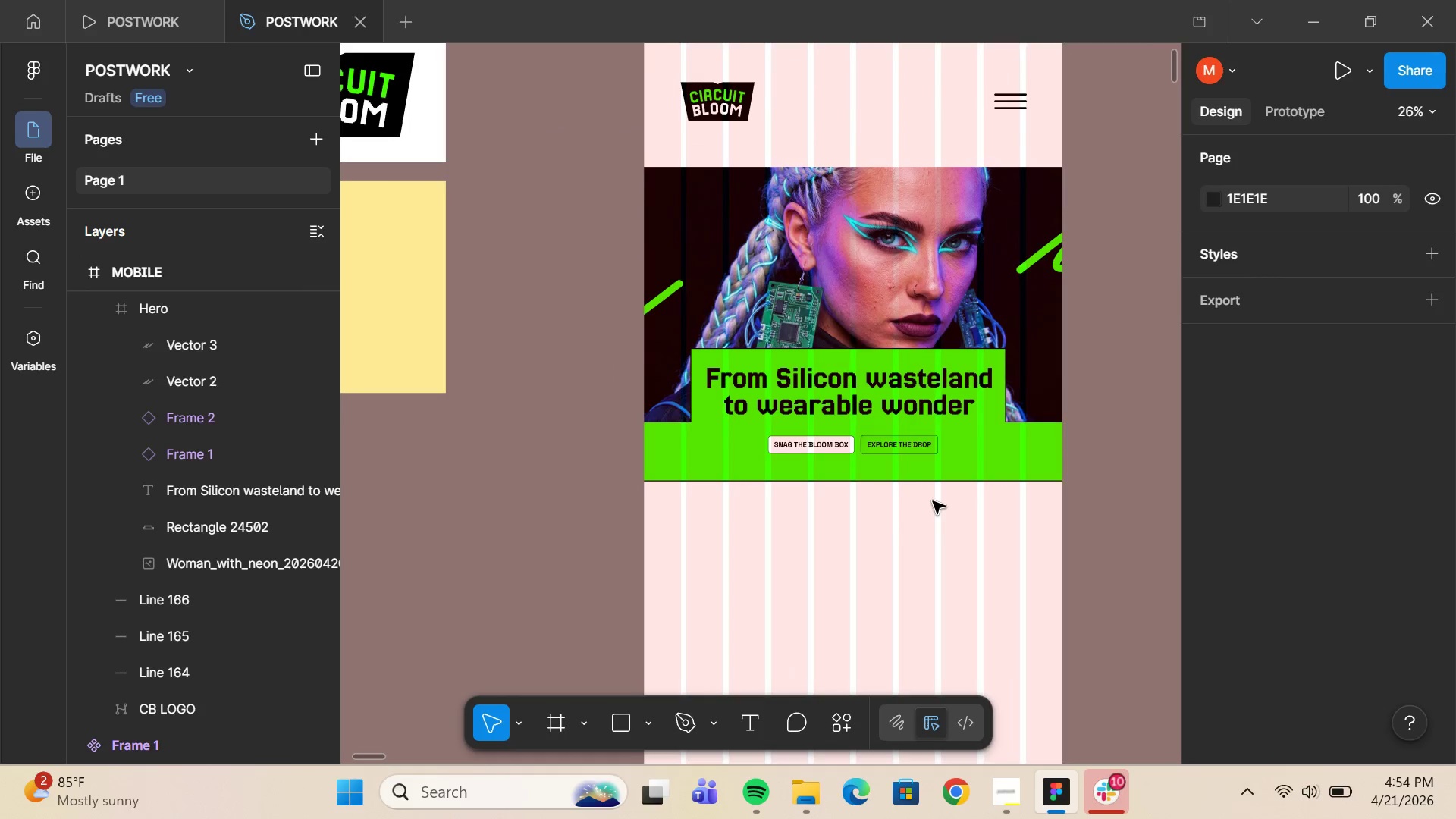 
hold_key(key=ControlLeft, duration=0.39)
scroll: coordinate [933, 501], scroll_direction: up, amount: 4.0
 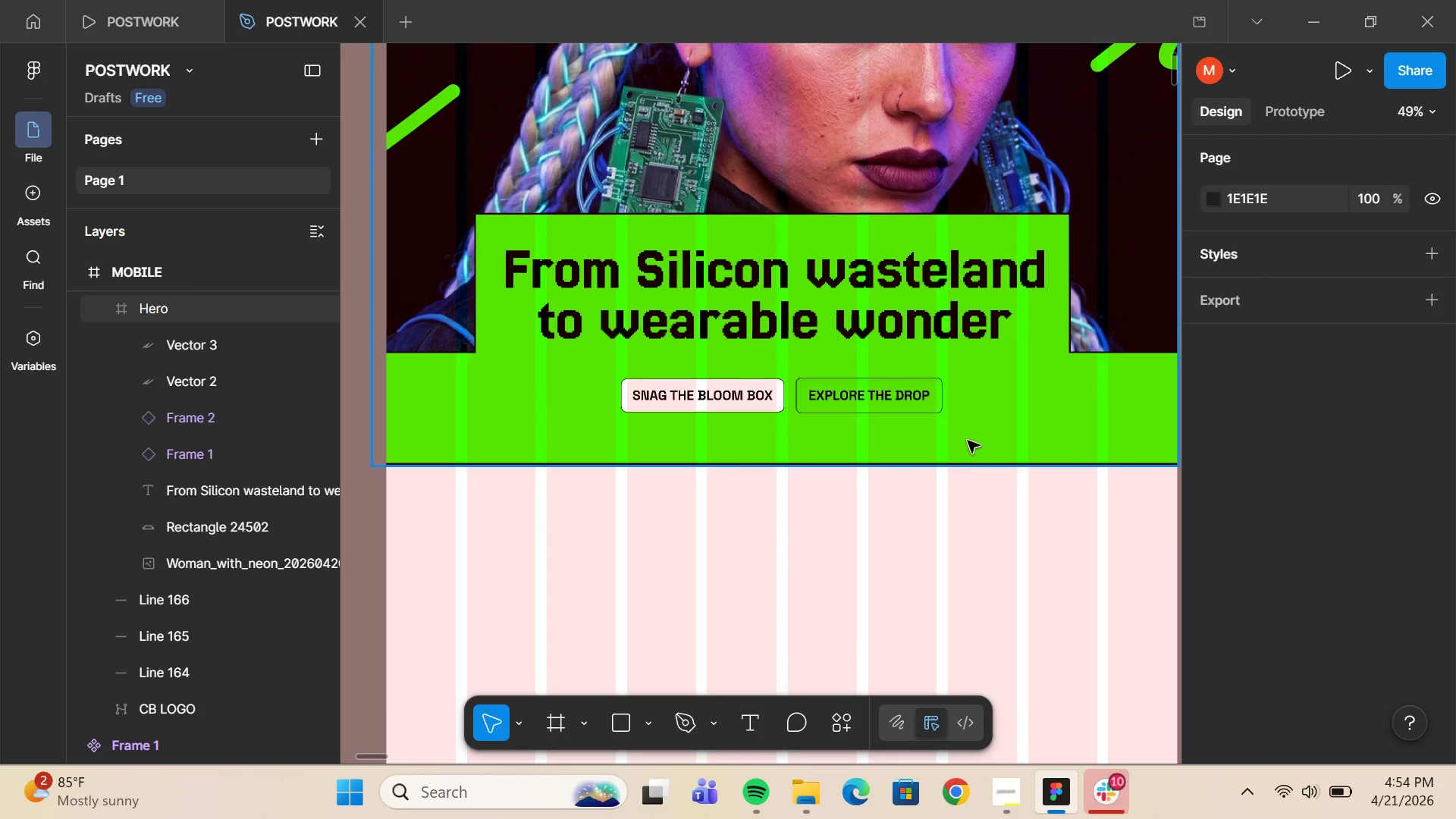 
hold_key(key=ControlLeft, duration=0.41)
scroll: coordinate [965, 441], scroll_direction: down, amount: 3.0
 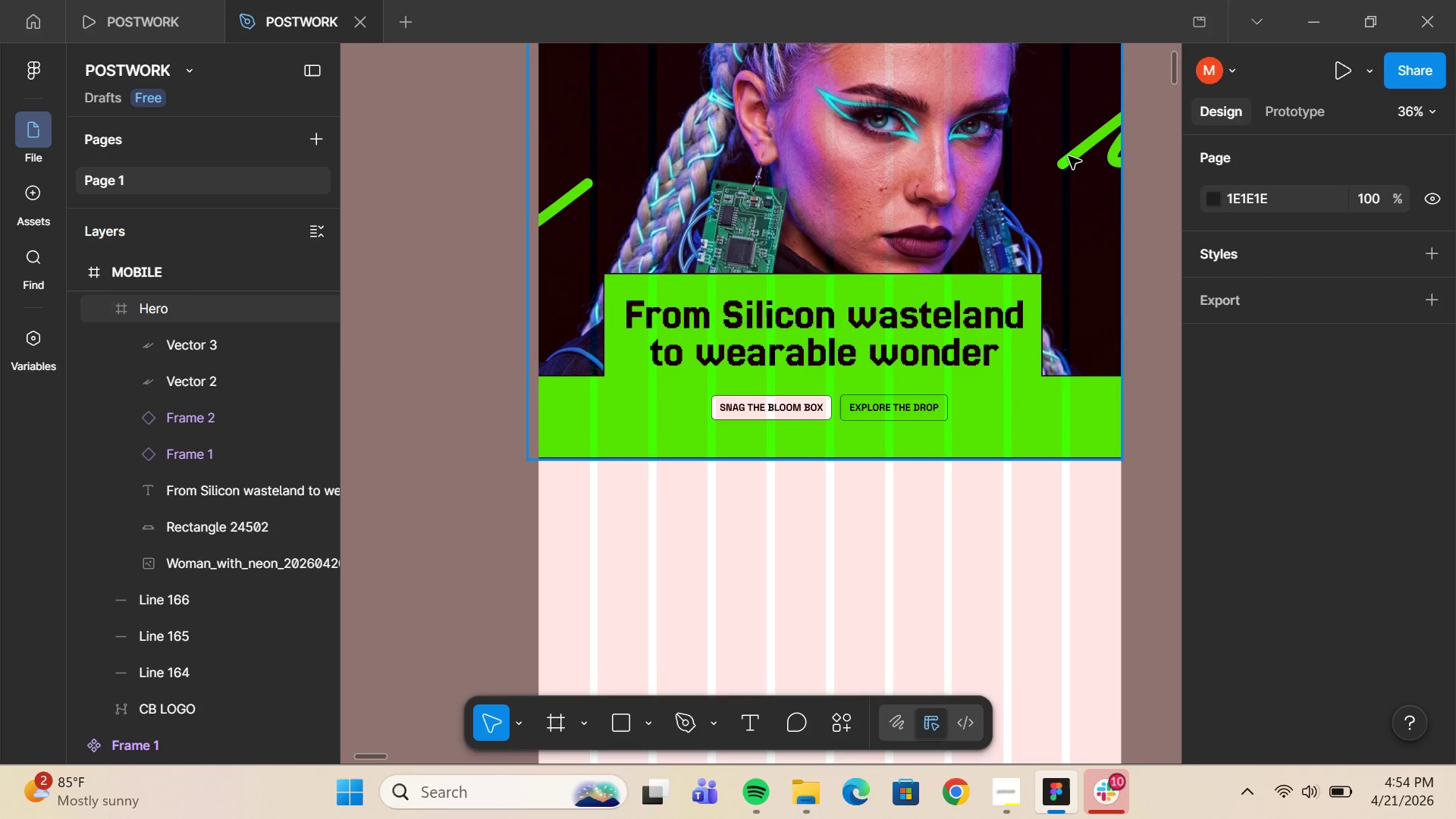 
double_click([1068, 156])
 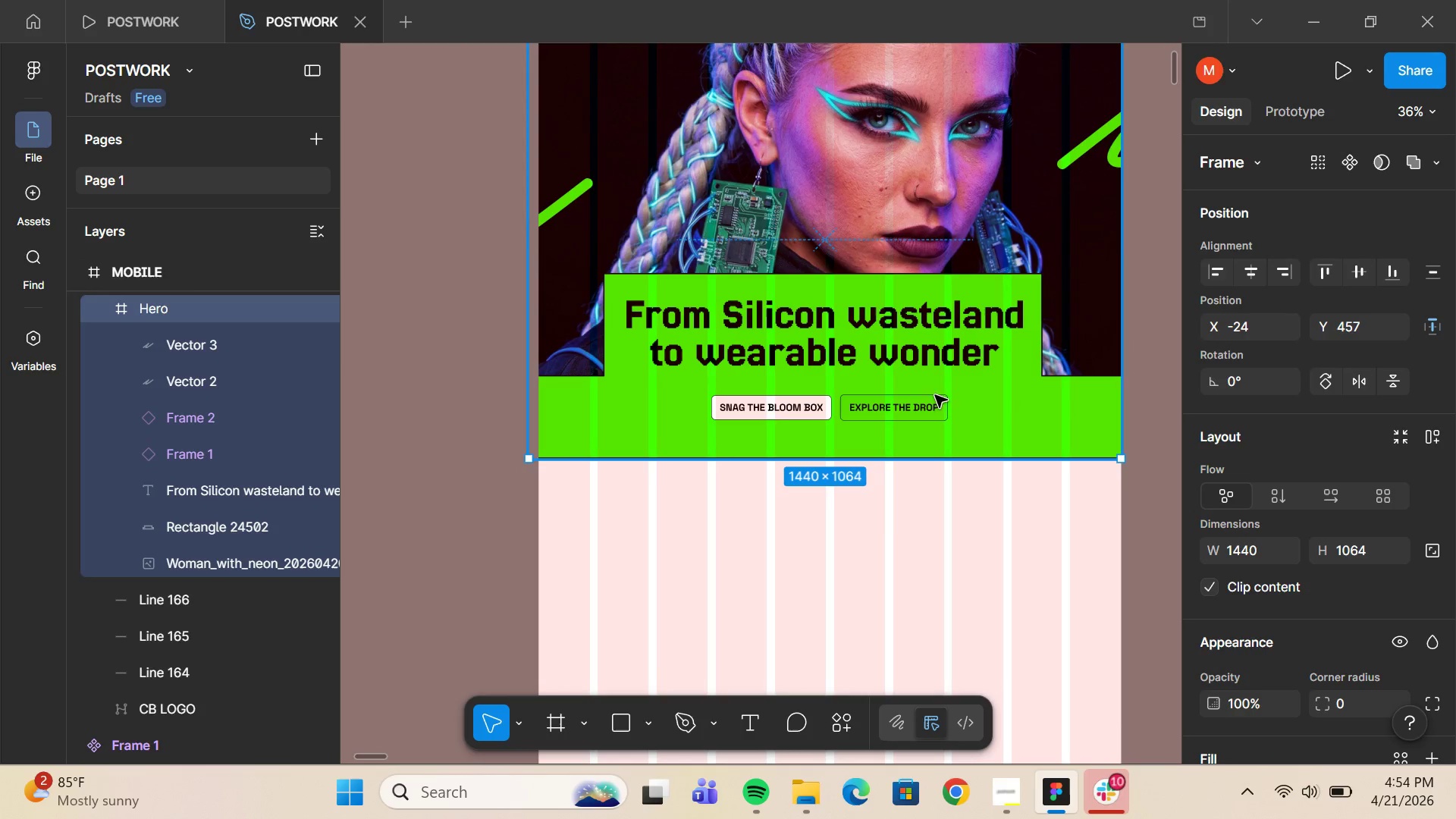 
left_click([851, 570])
 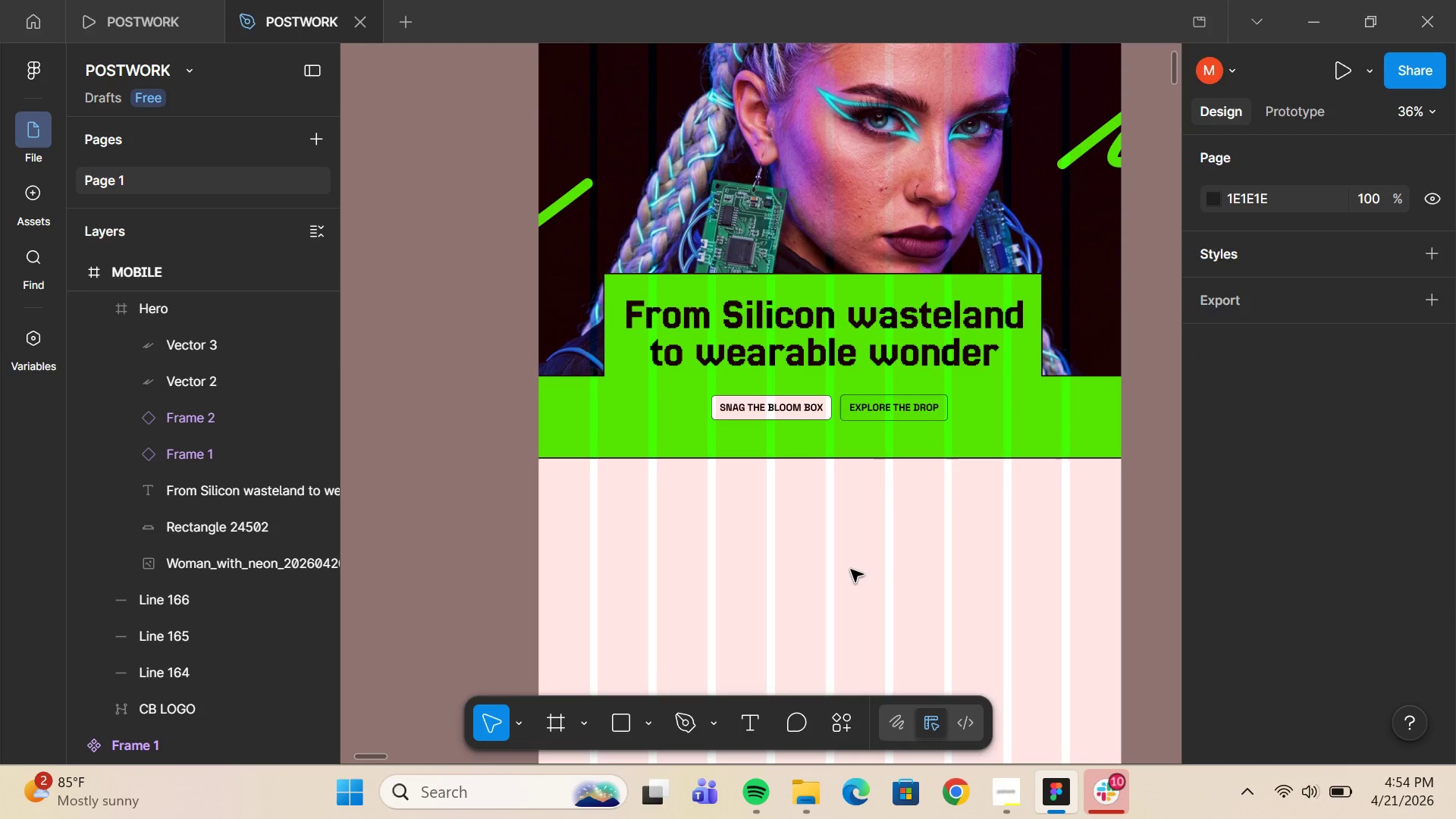 
hold_key(key=ControlLeft, duration=0.38)
scroll: coordinate [851, 570], scroll_direction: down, amount: 8.0
 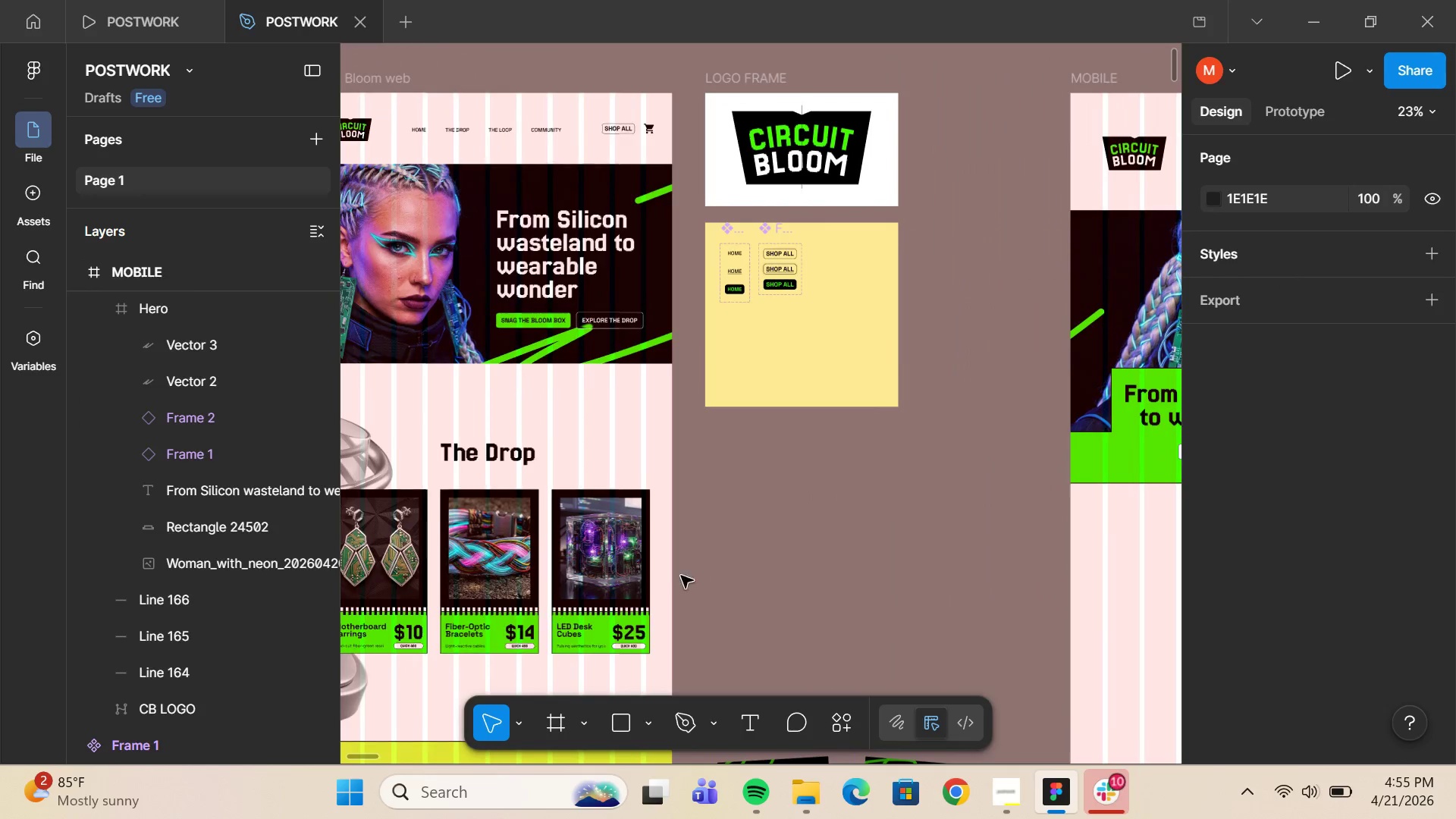 
key(Control+ControlLeft)
 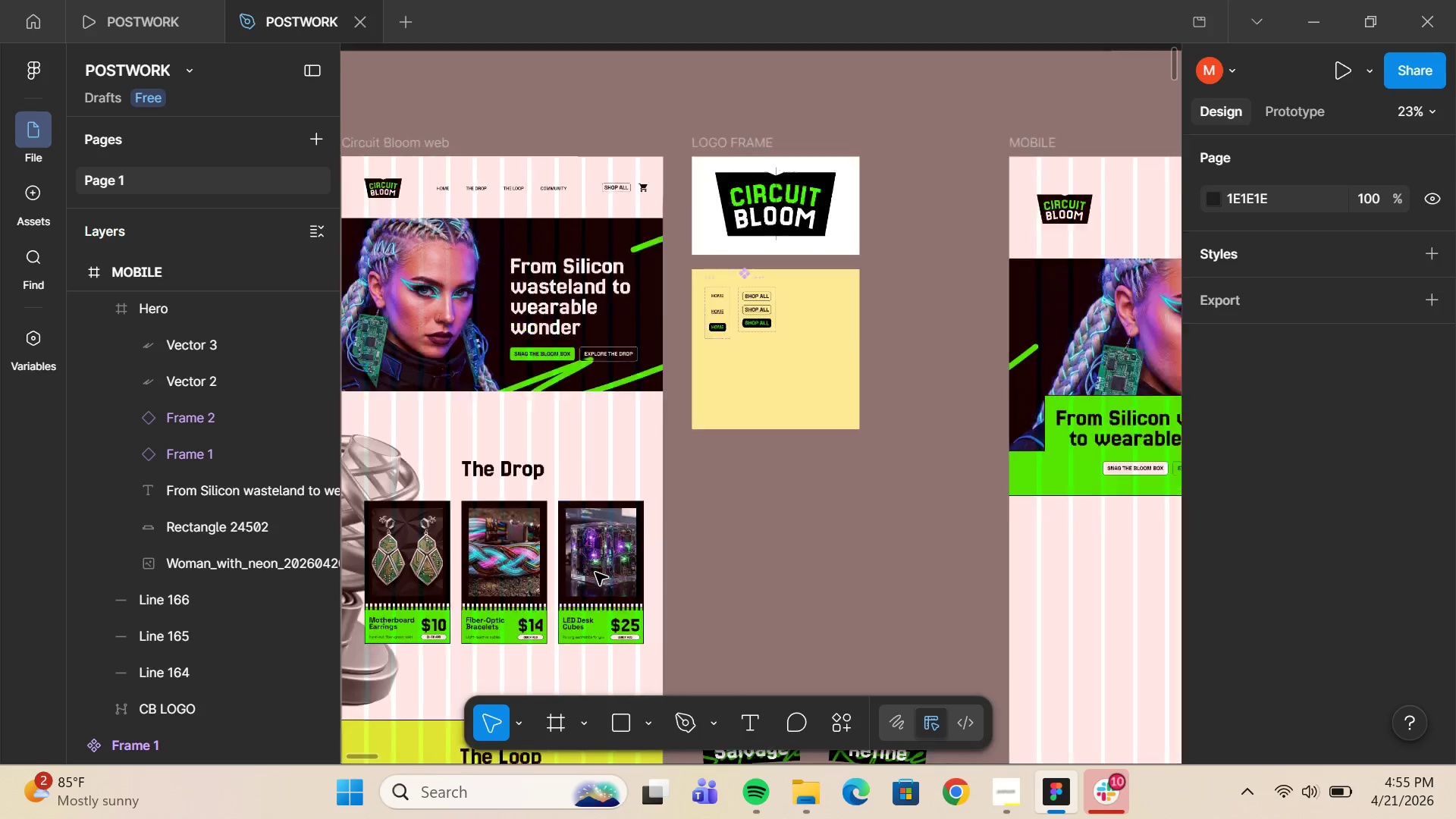 
scroll: coordinate [595, 573], scroll_direction: down, amount: 4.0
 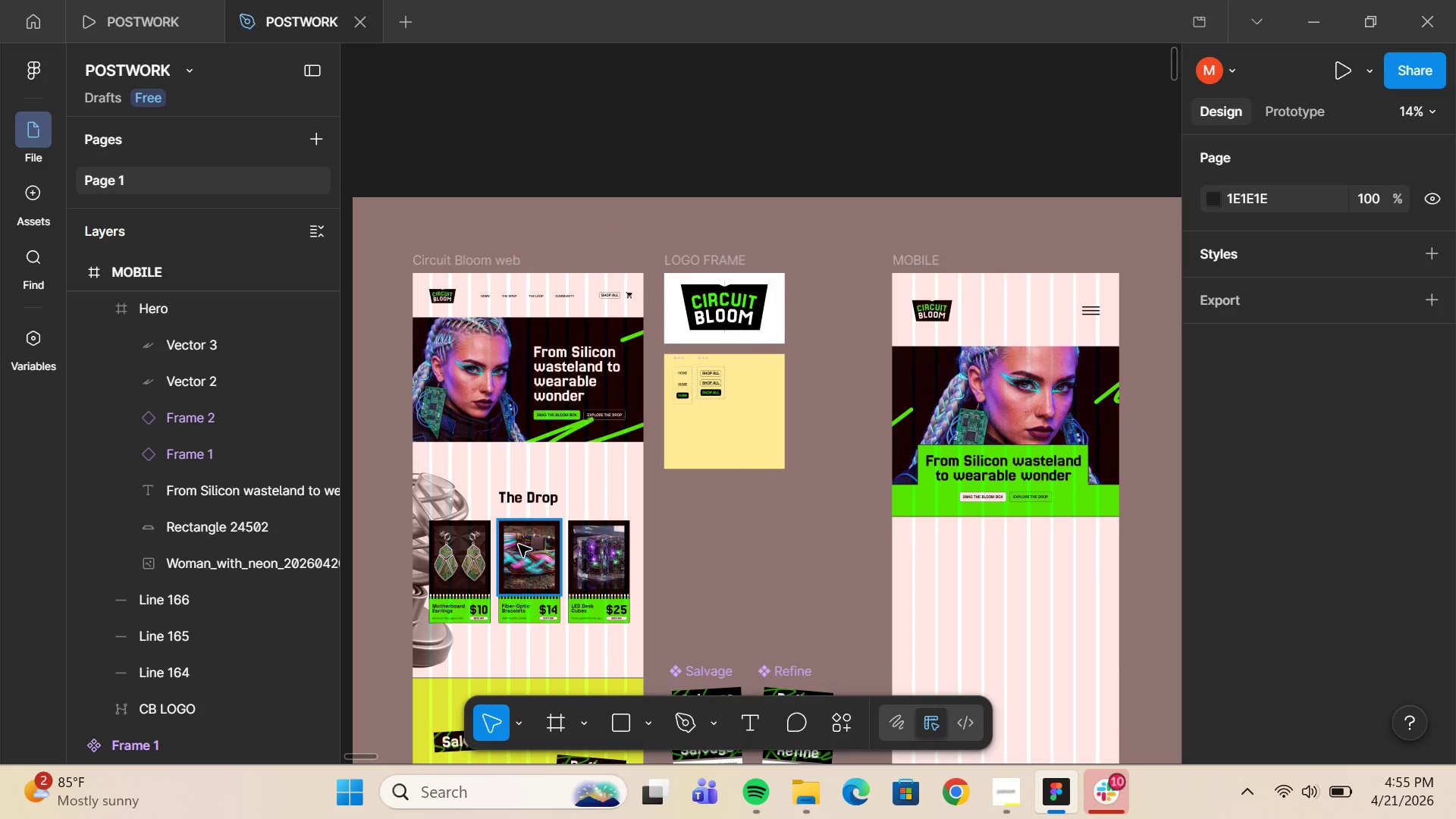 
hold_key(key=ControlLeft, duration=0.44)
scroll: coordinate [513, 492], scroll_direction: up, amount: 3.0
 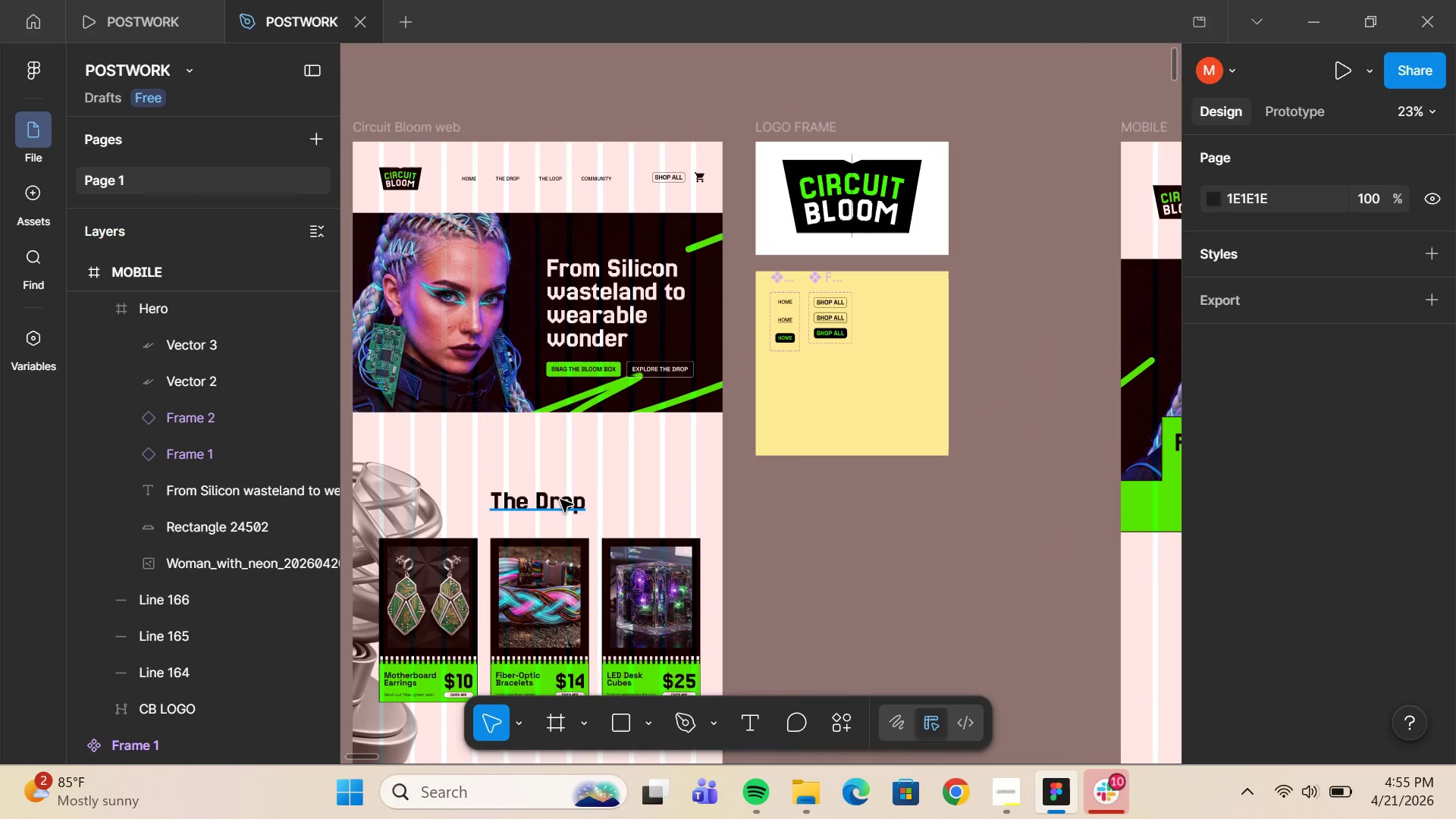 
left_click([560, 500])
 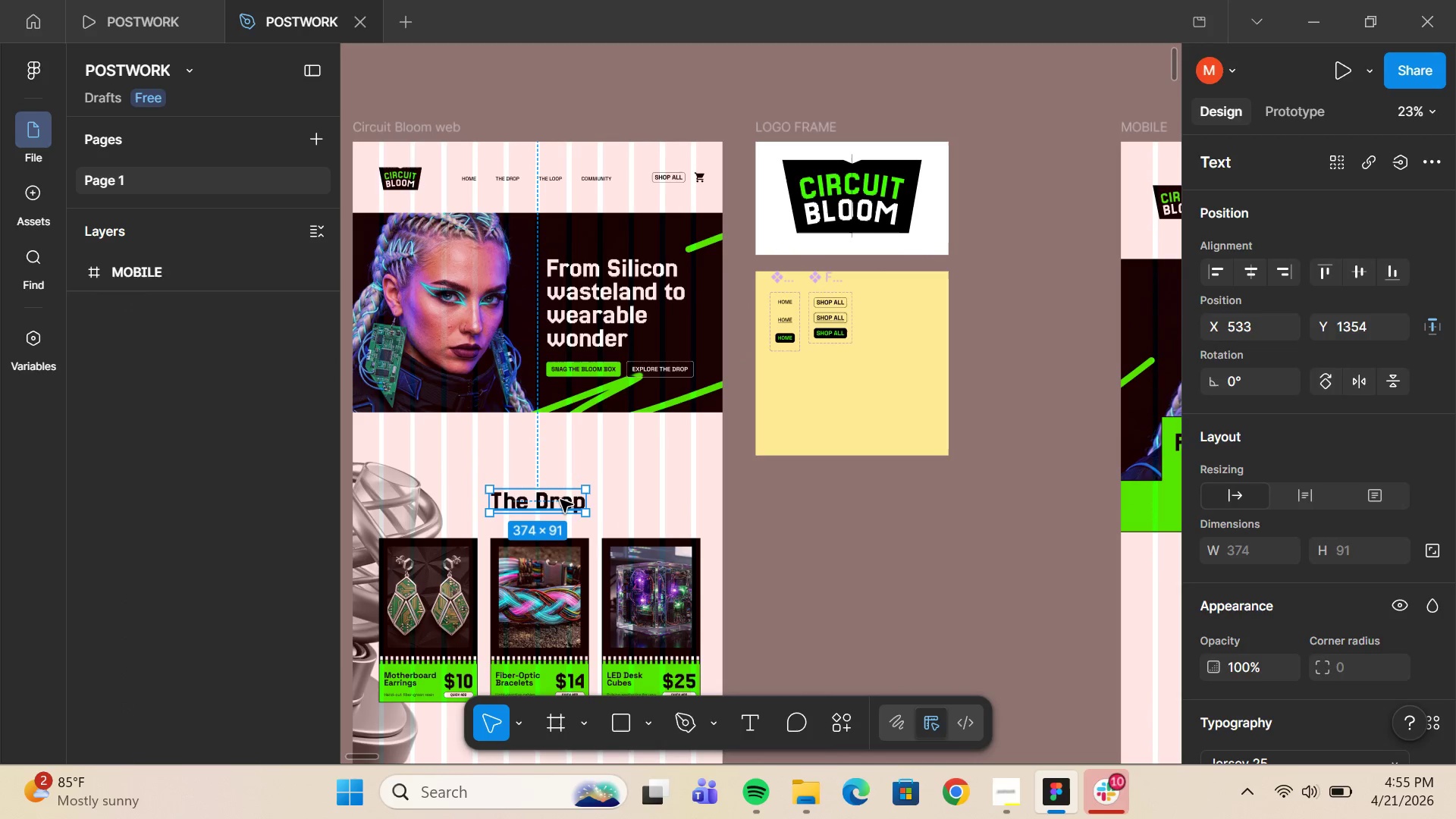 
key(Control+C)
 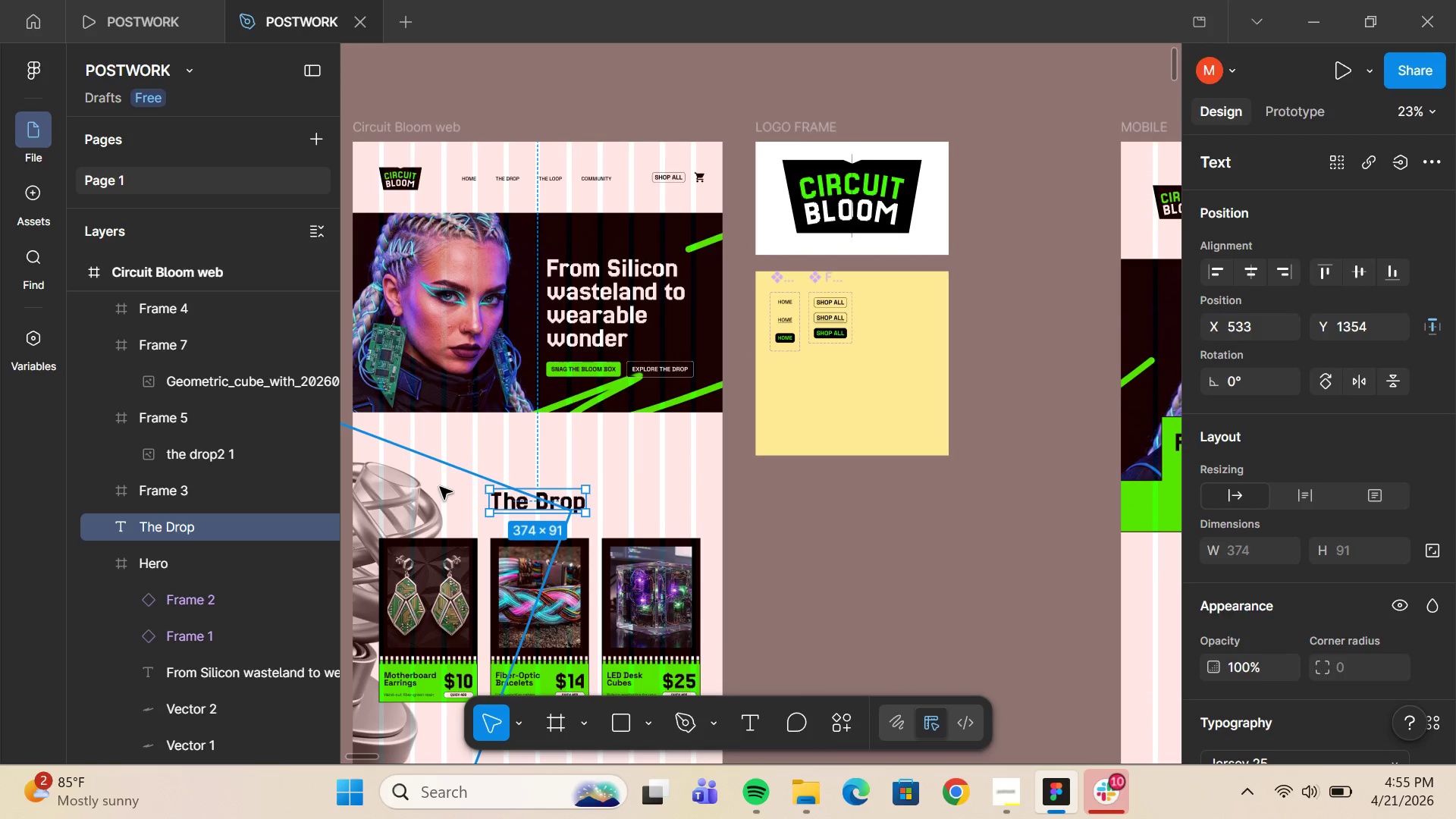 
hold_key(key=ShiftLeft, duration=0.45)
left_click([440, 487])
 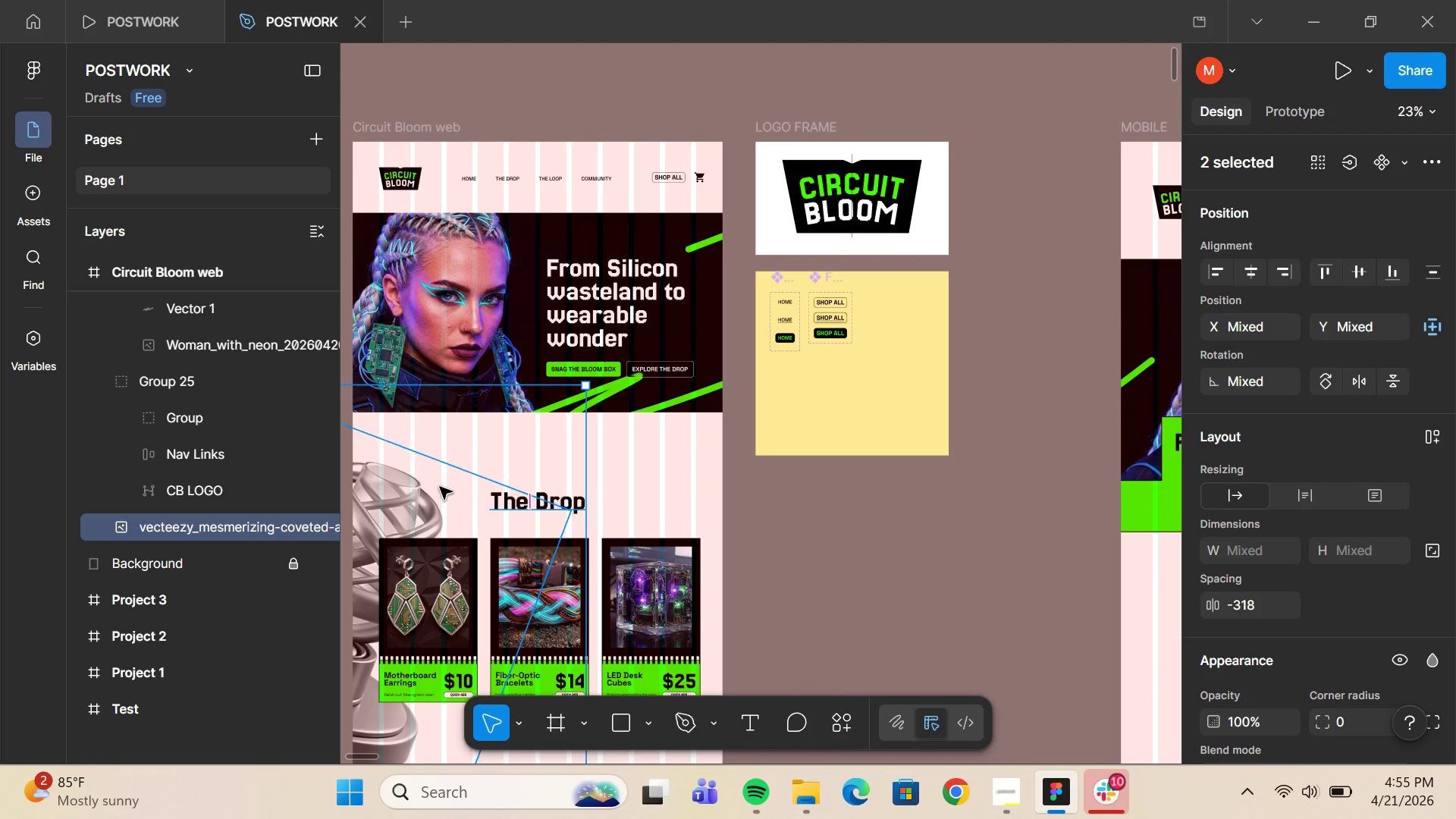 
key(Control+C)
 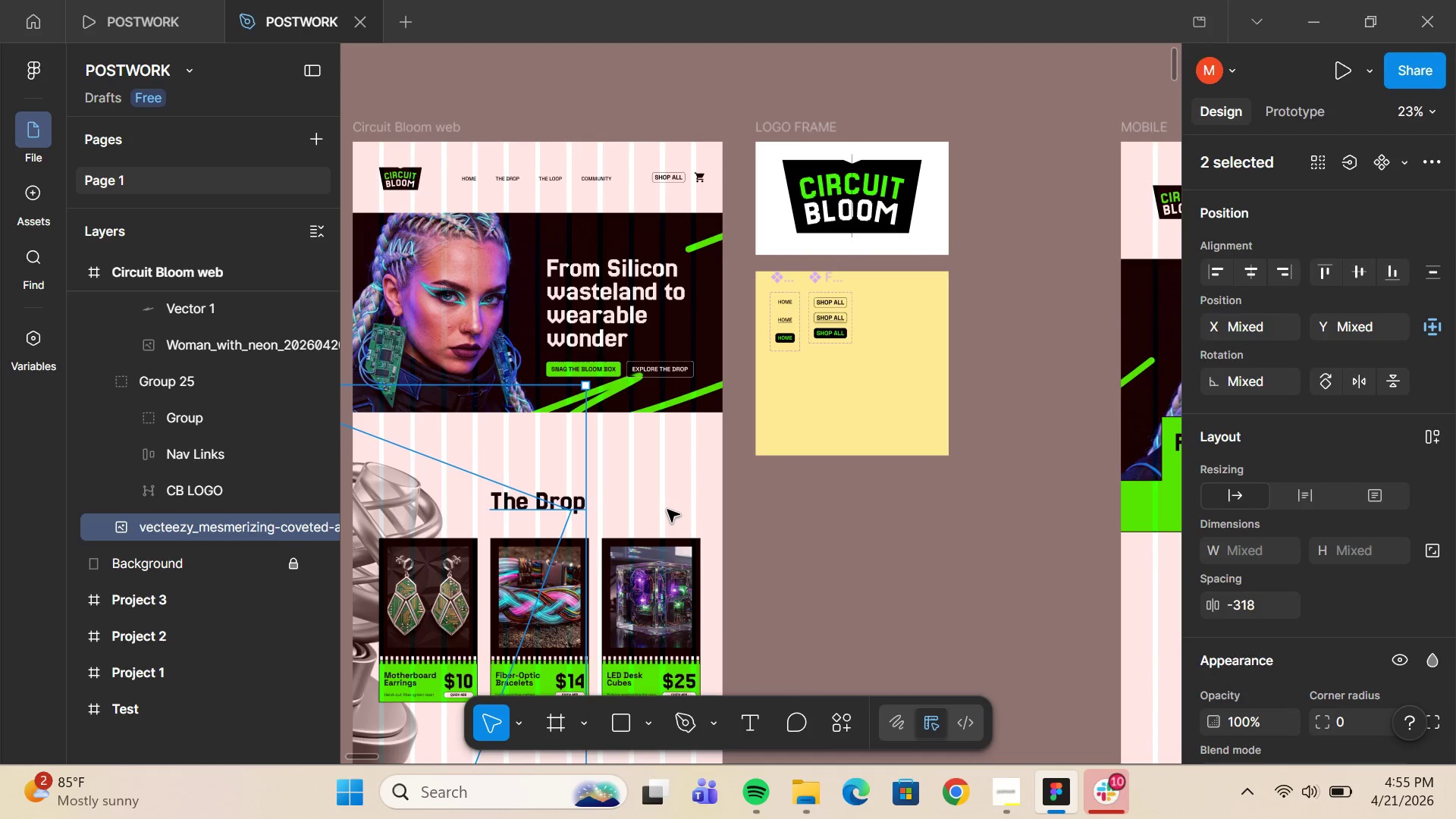 
hold_key(key=ControlLeft, duration=0.38)
scroll: coordinate [667, 515], scroll_direction: down, amount: 4.0
 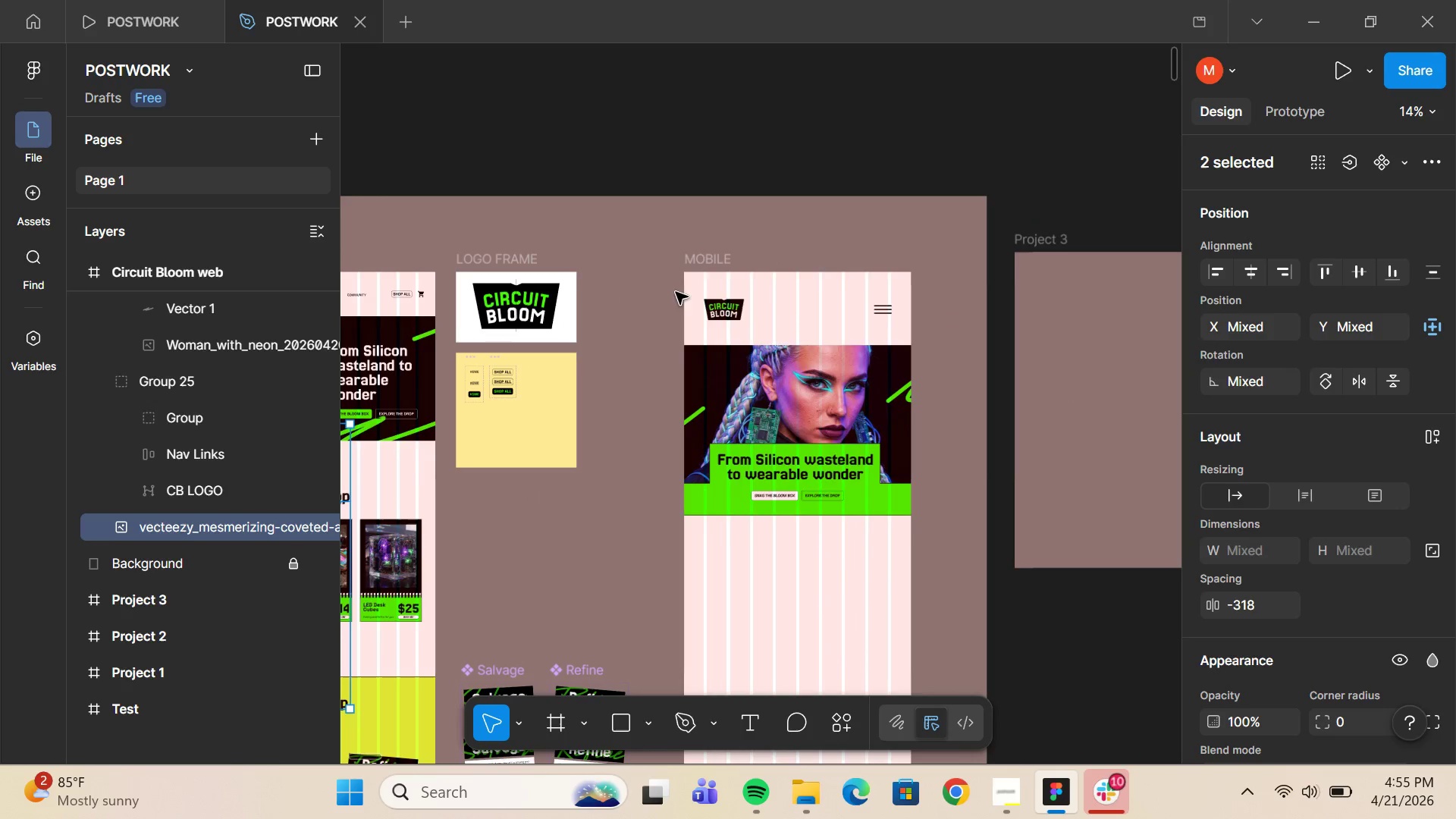 
left_click([708, 256])
 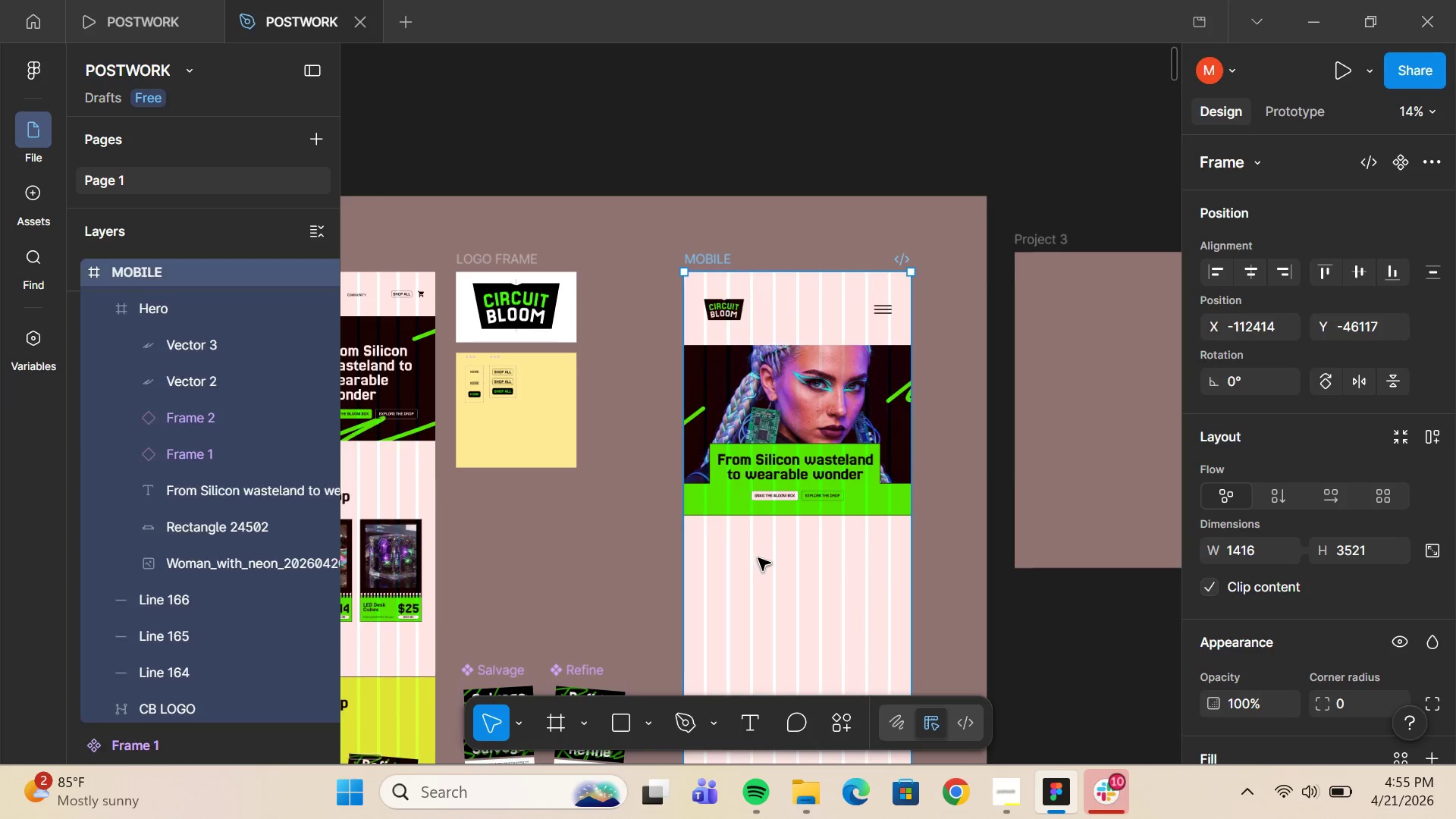 
key(Control+V)
 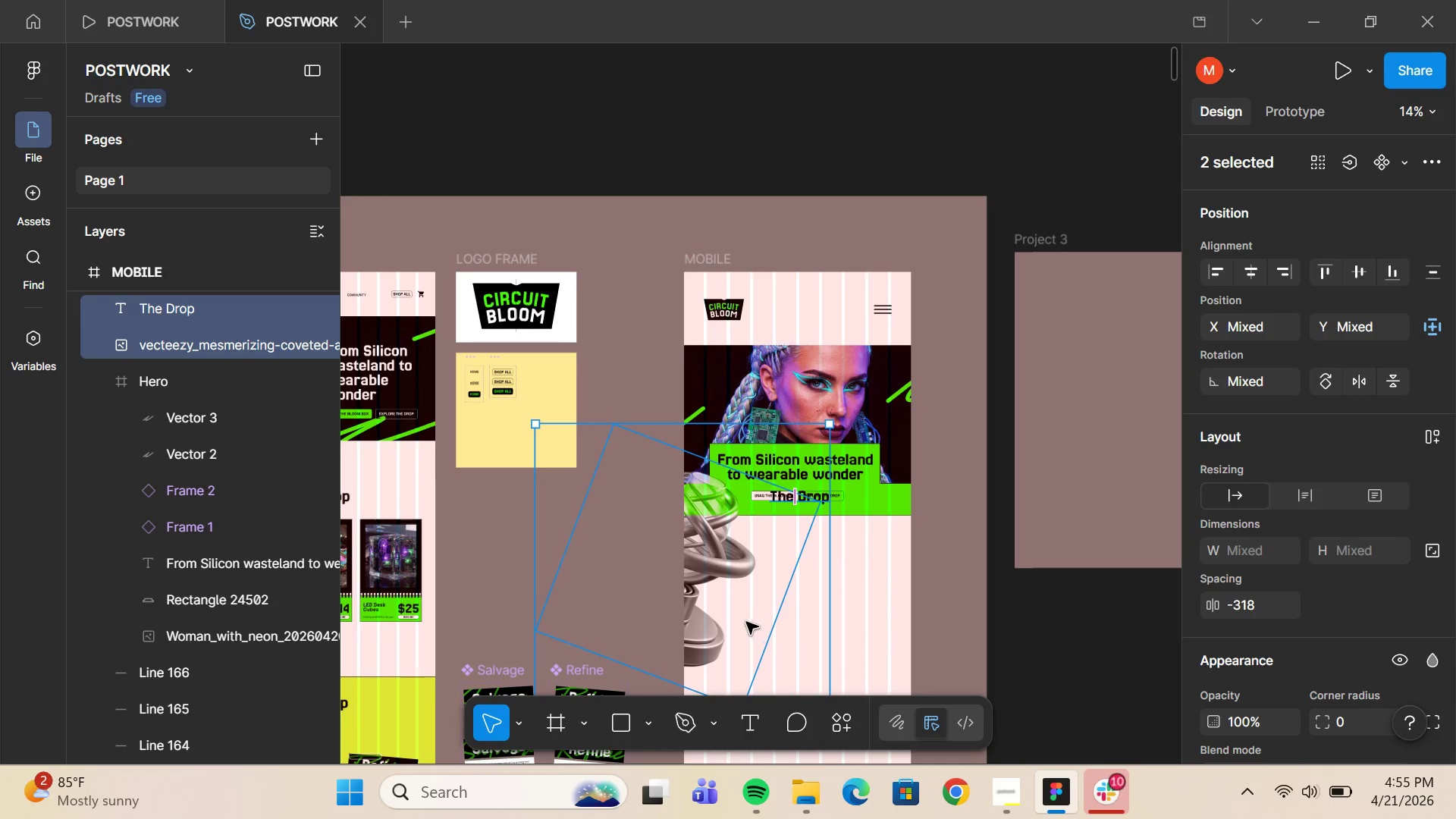 
left_click_drag(start_coordinate=[732, 569], to_coordinate=[716, 644])
 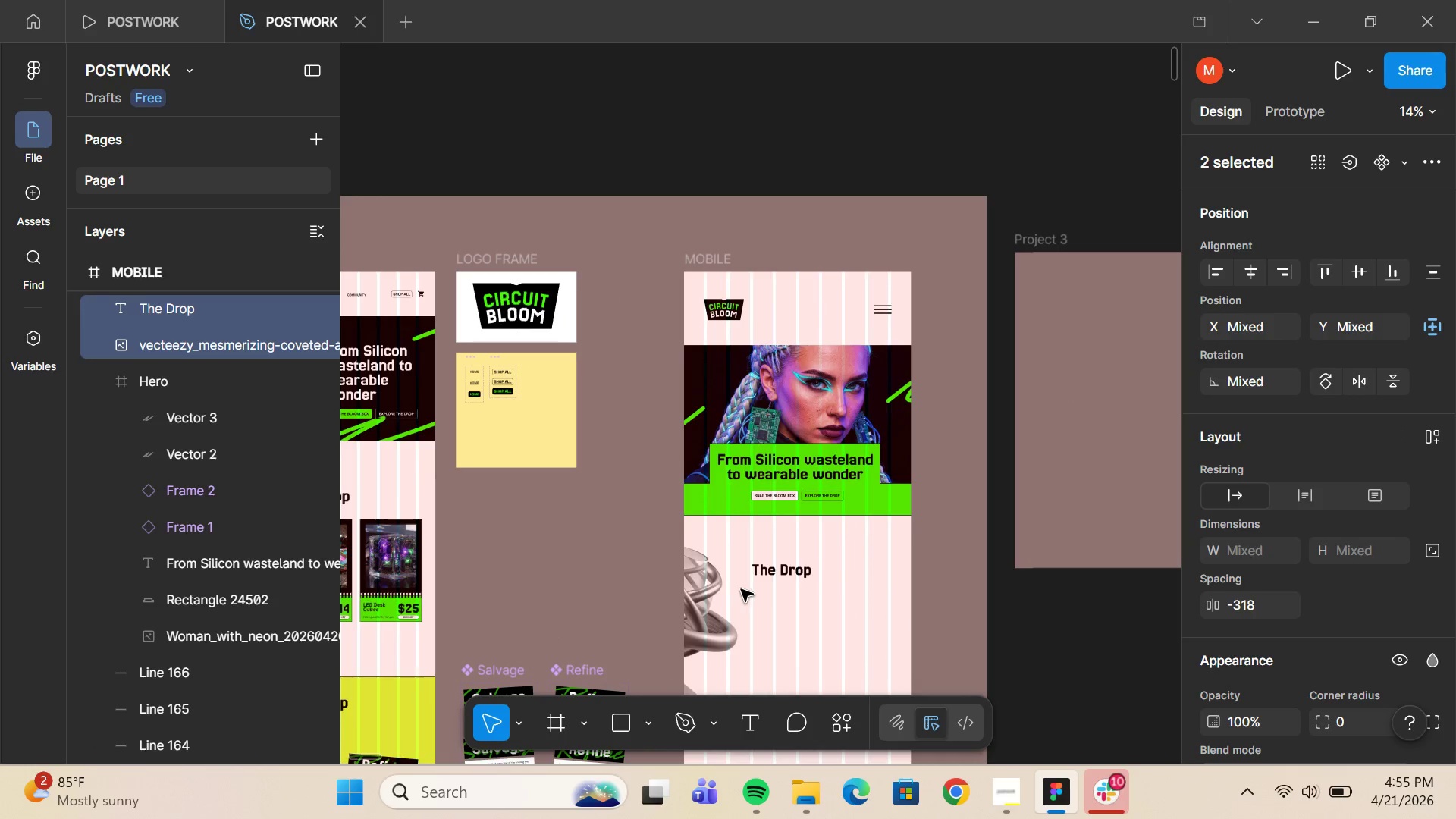 
scroll: coordinate [742, 589], scroll_direction: down, amount: 3.0
 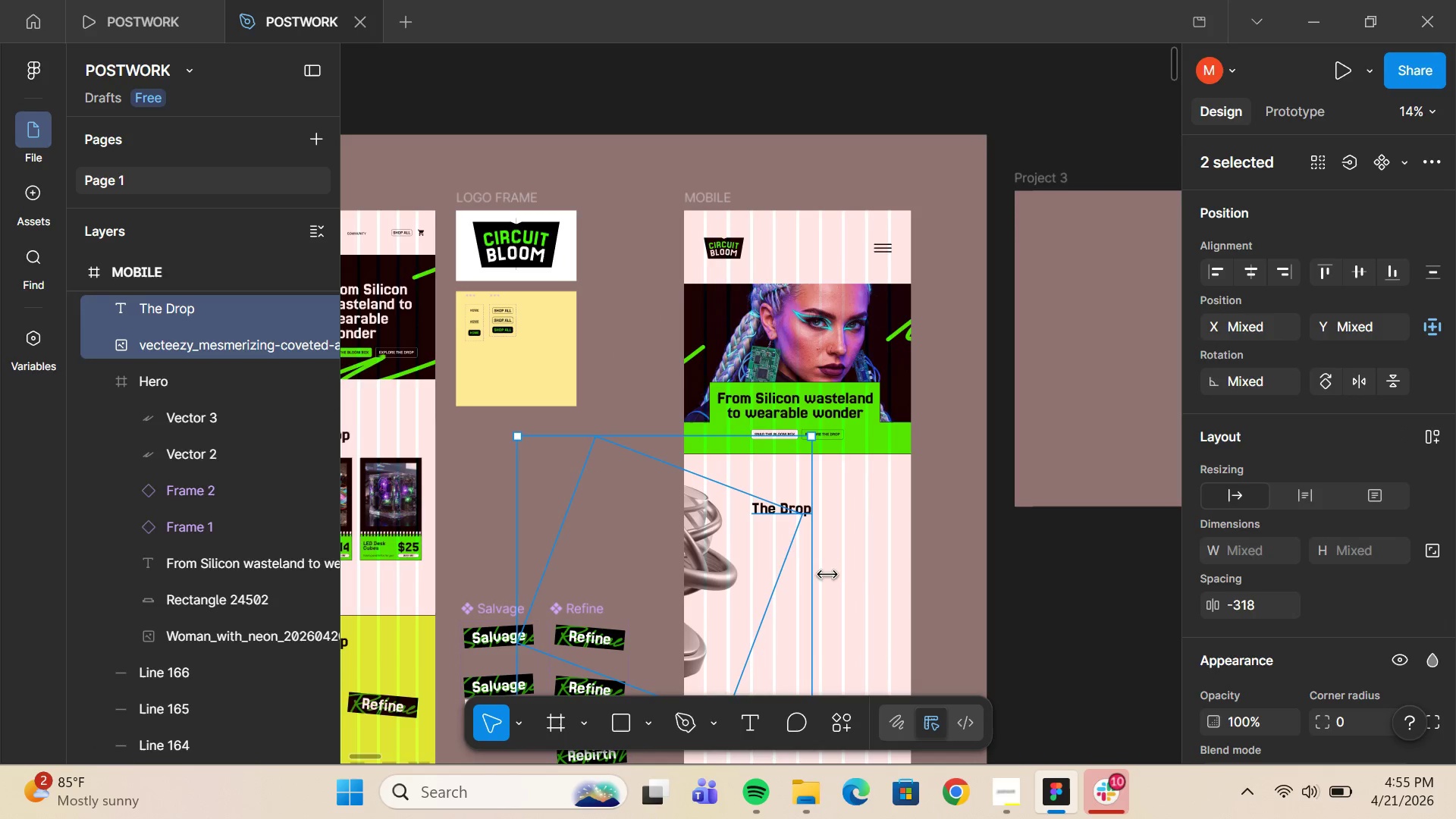 
left_click([845, 566])
 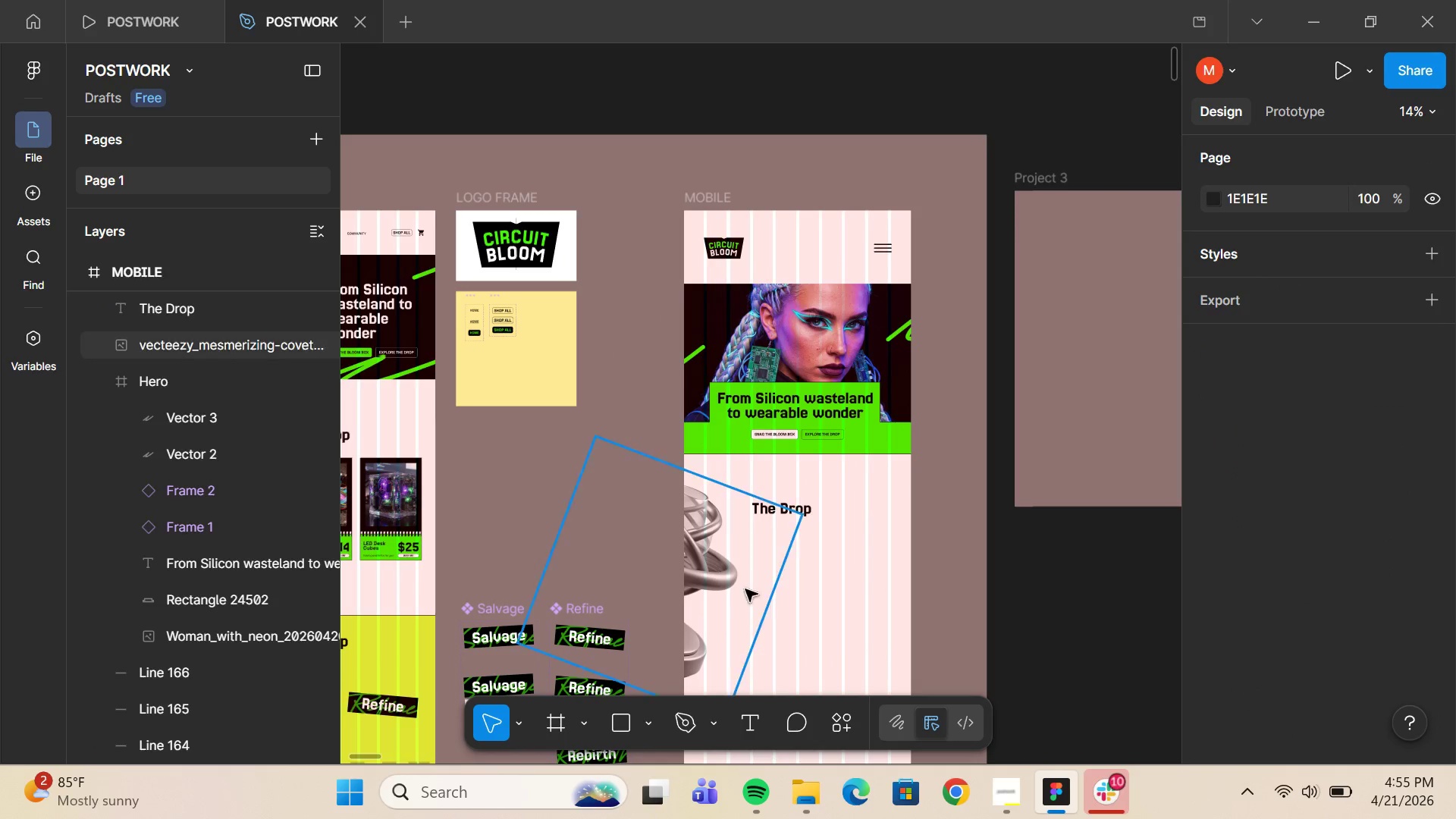 
left_click([739, 596])
 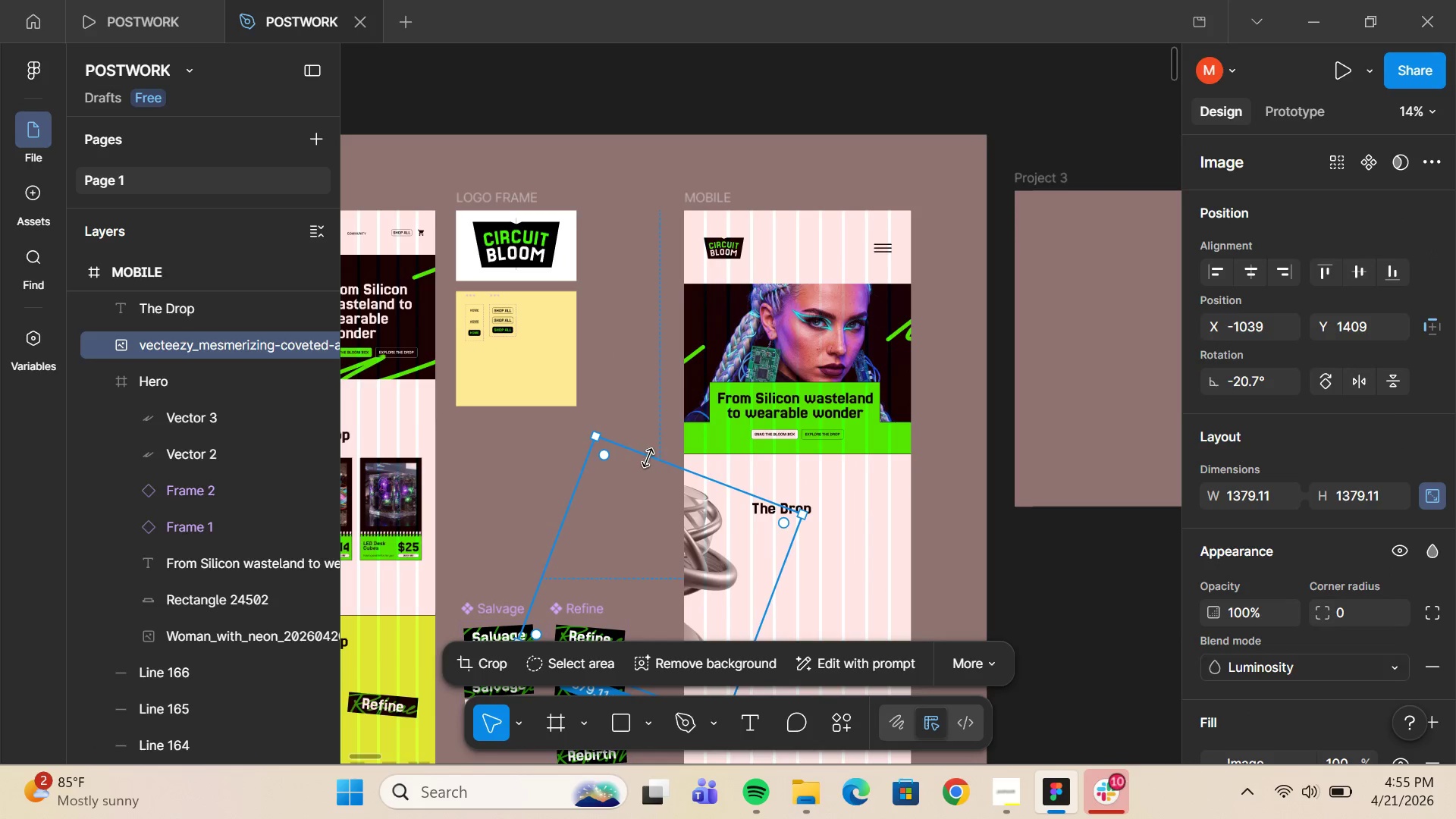 
left_click_drag(start_coordinate=[648, 457], to_coordinate=[626, 567])
 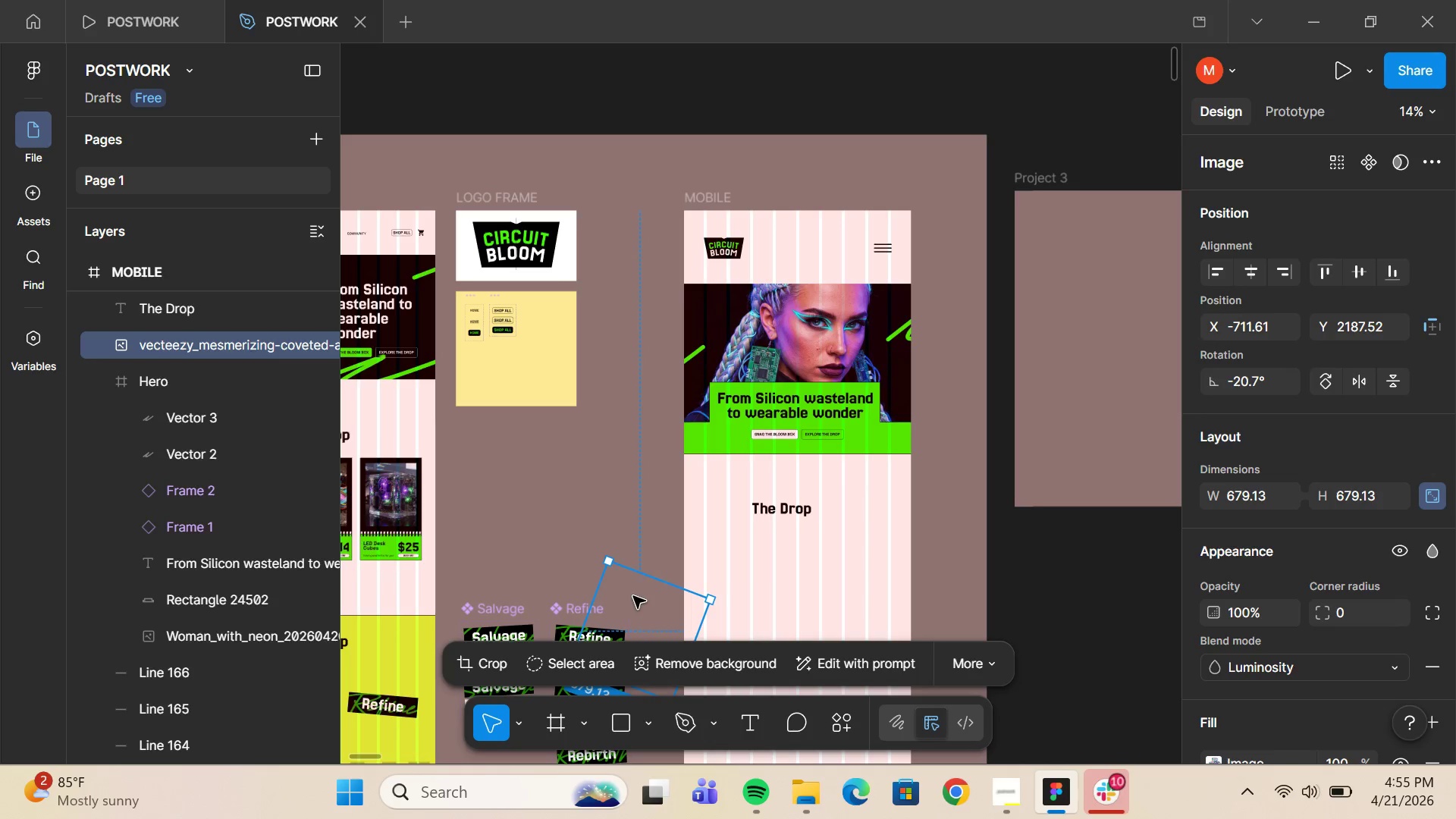 
left_click_drag(start_coordinate=[633, 596], to_coordinate=[676, 520])
 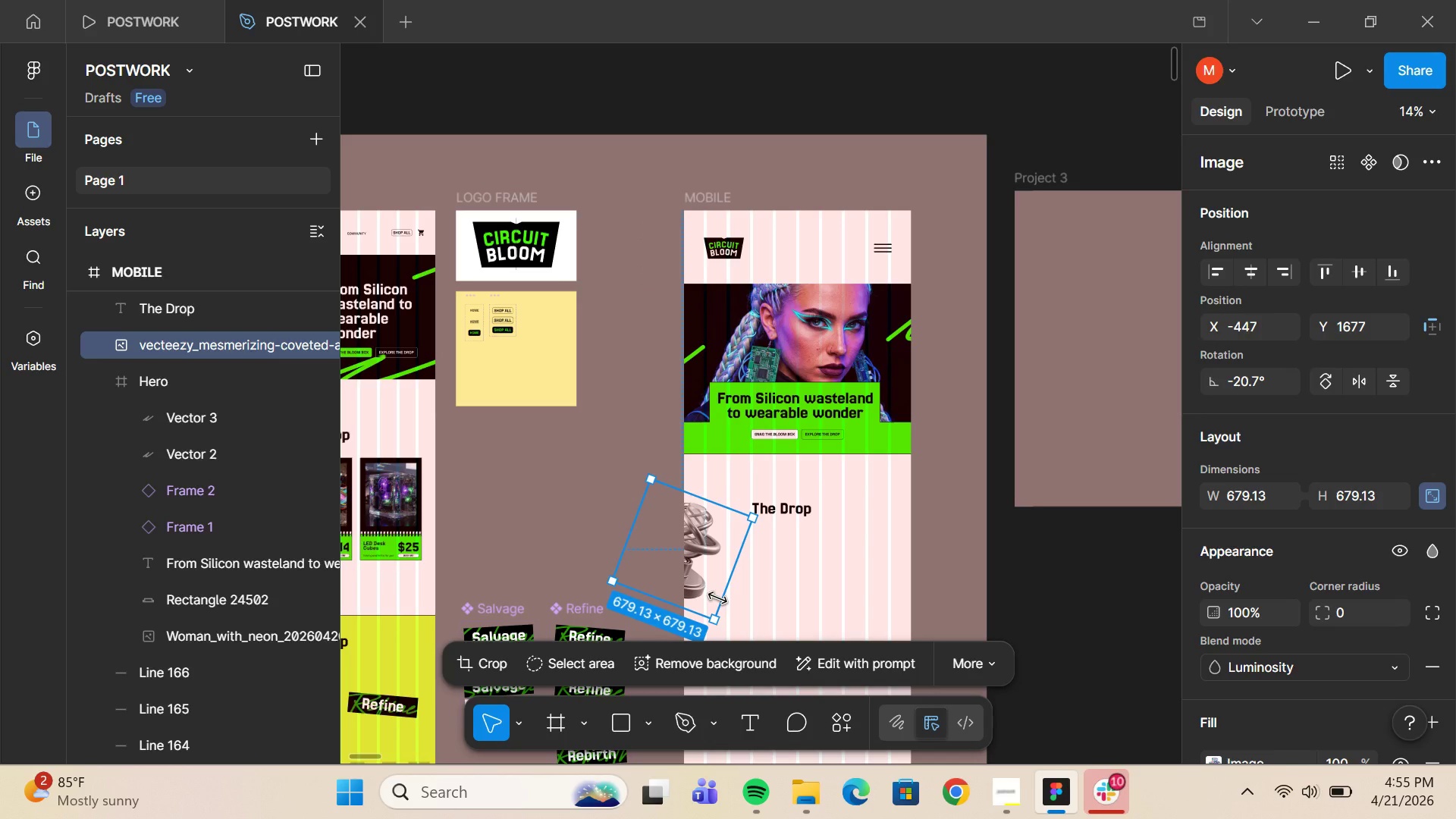 
left_click_drag(start_coordinate=[717, 598], to_coordinate=[774, 617])
 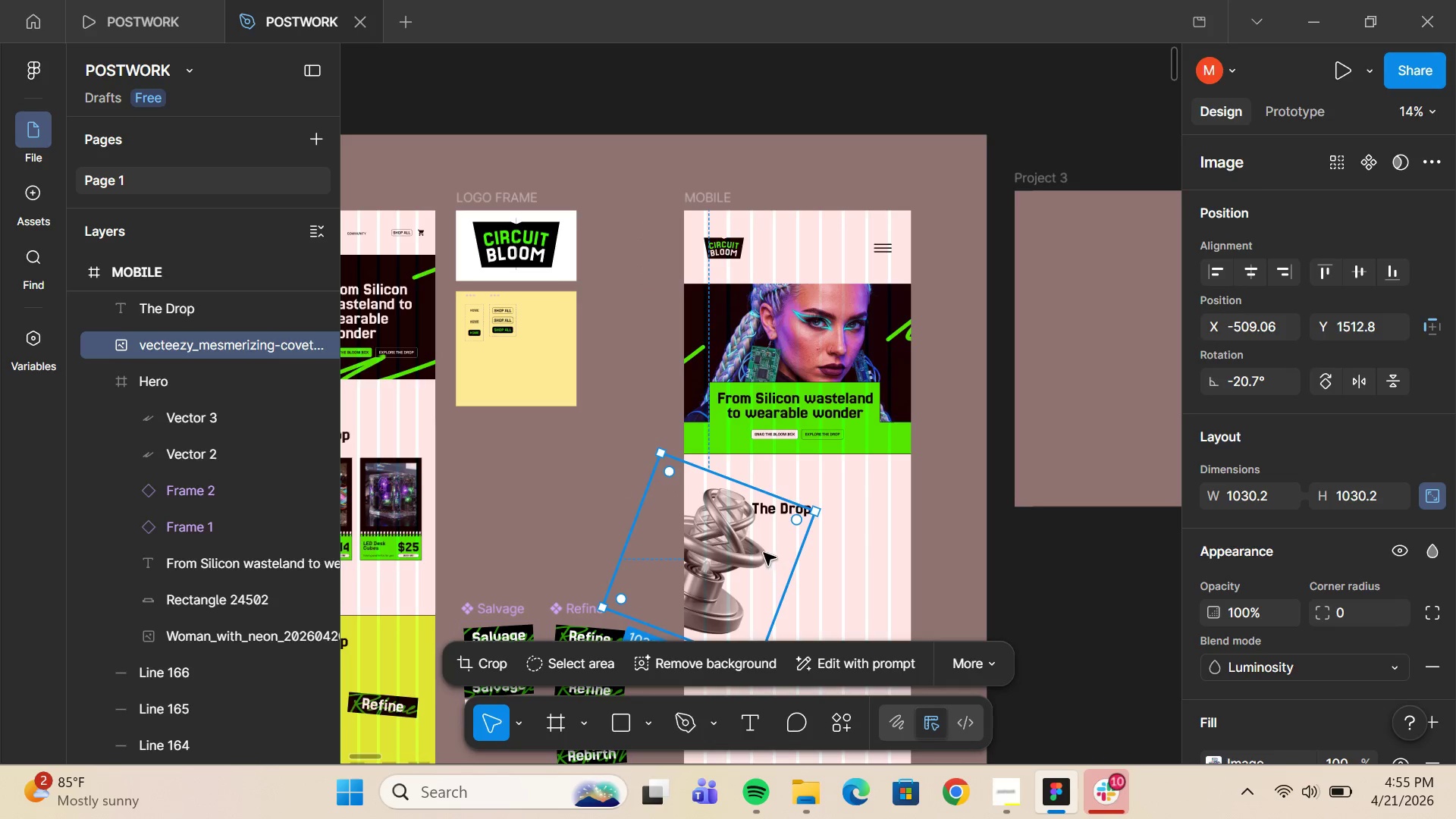 
left_click_drag(start_coordinate=[762, 552], to_coordinate=[715, 569])
 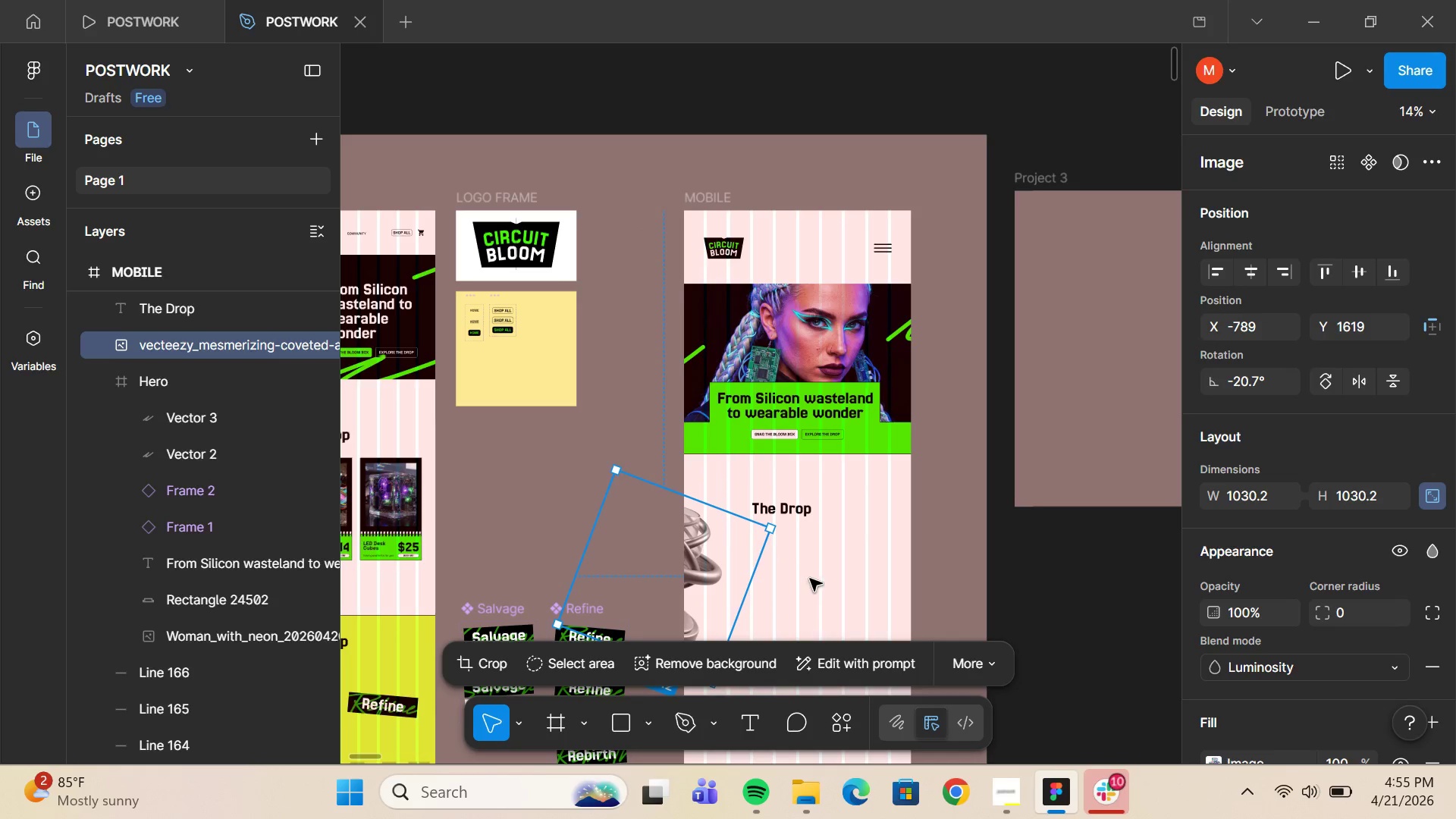 
left_click([810, 577])
 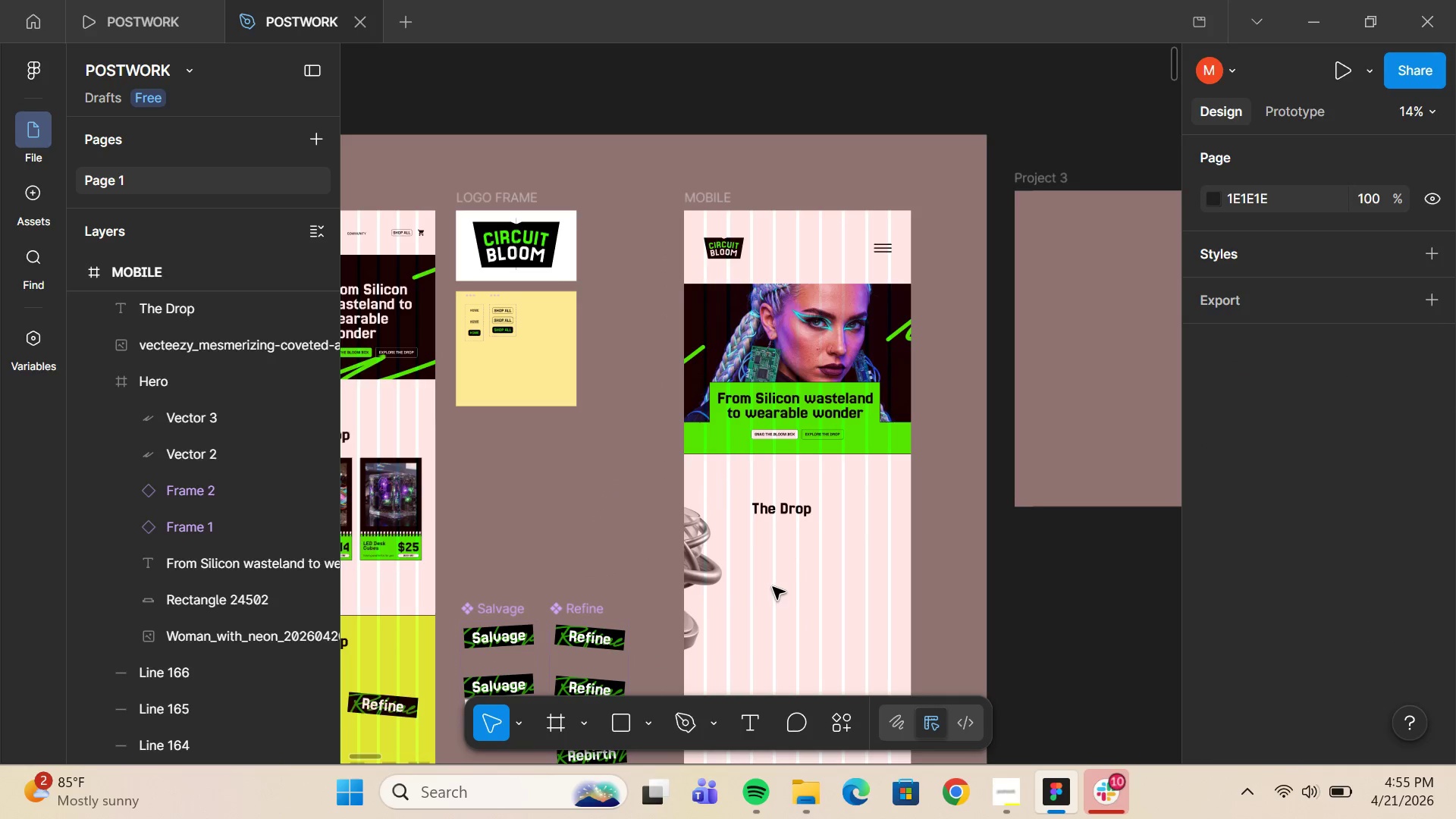 
hold_key(key=ControlLeft, duration=0.48)
scroll: coordinate [773, 587], scroll_direction: up, amount: 4.0
 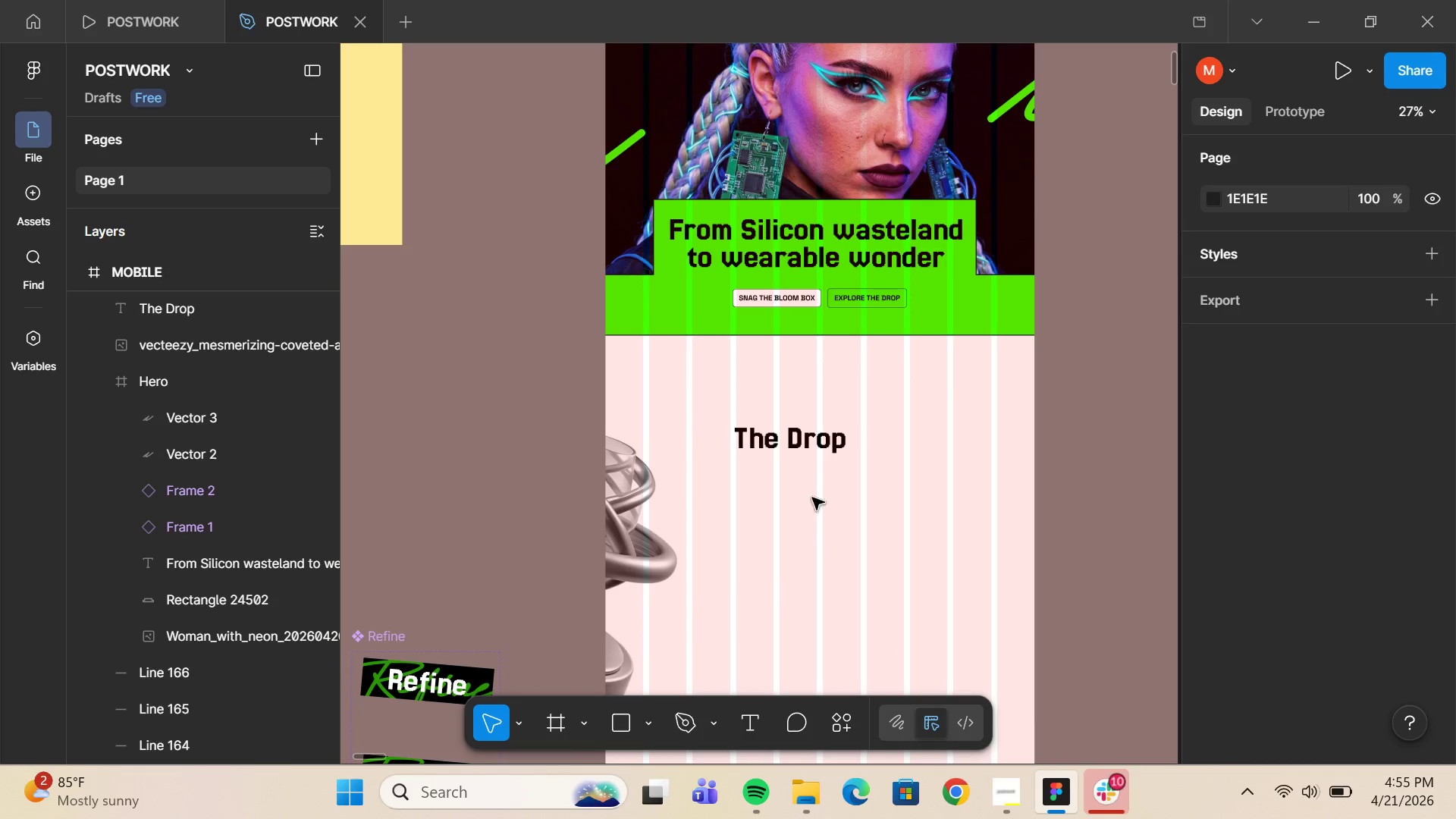 
left_click([812, 447])
 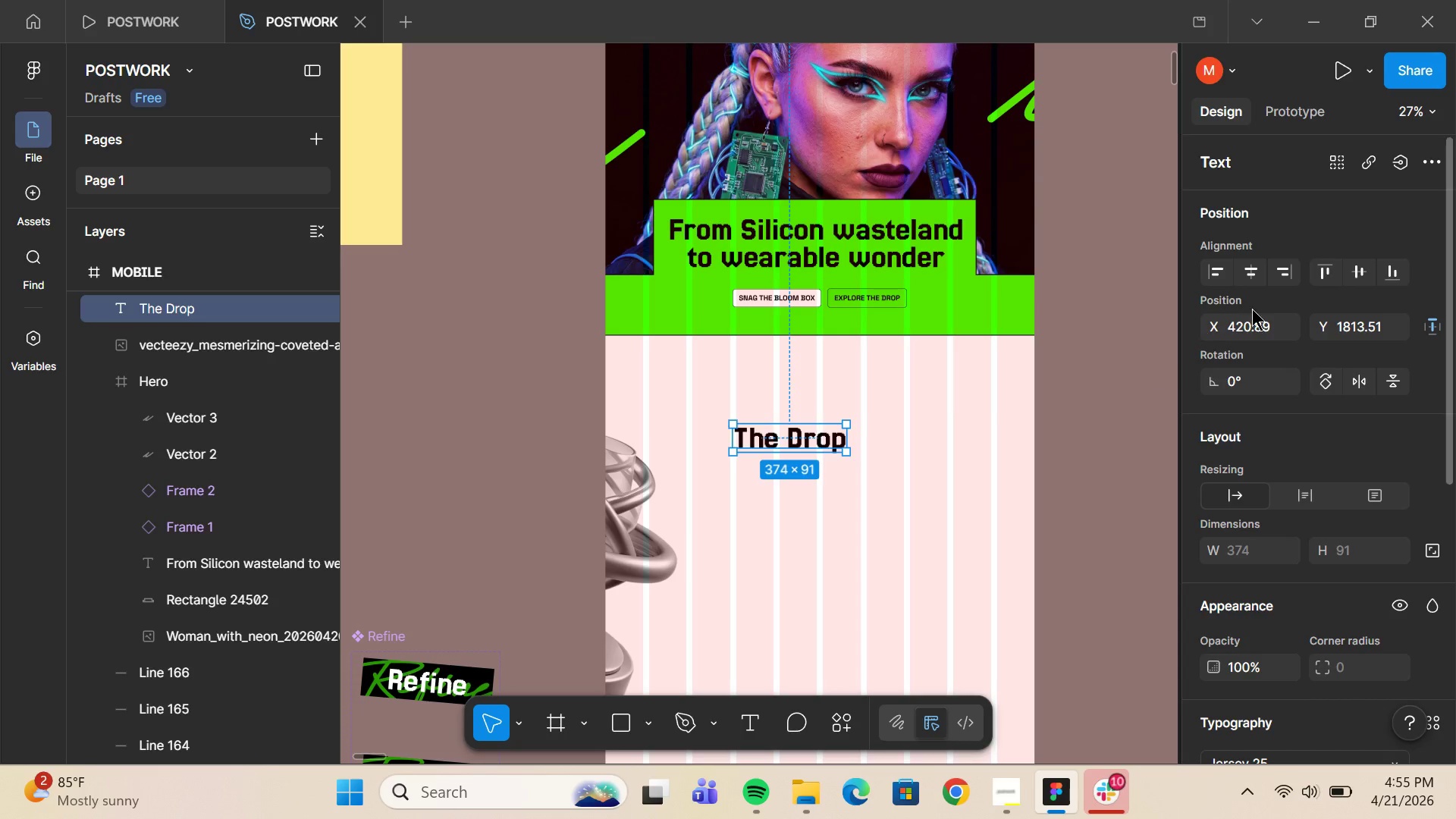 
left_click([1243, 271])
 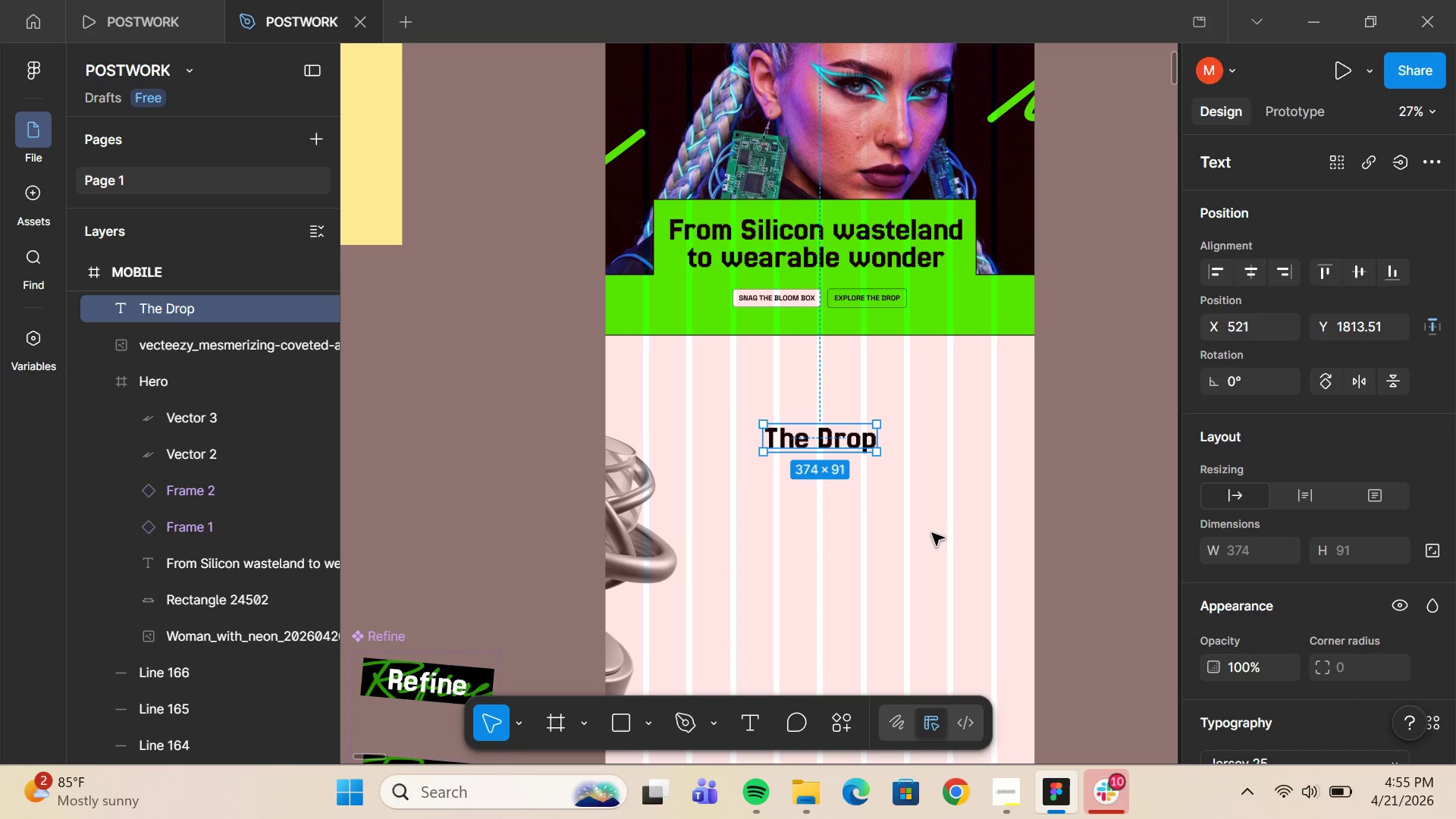 
left_click([927, 542])
 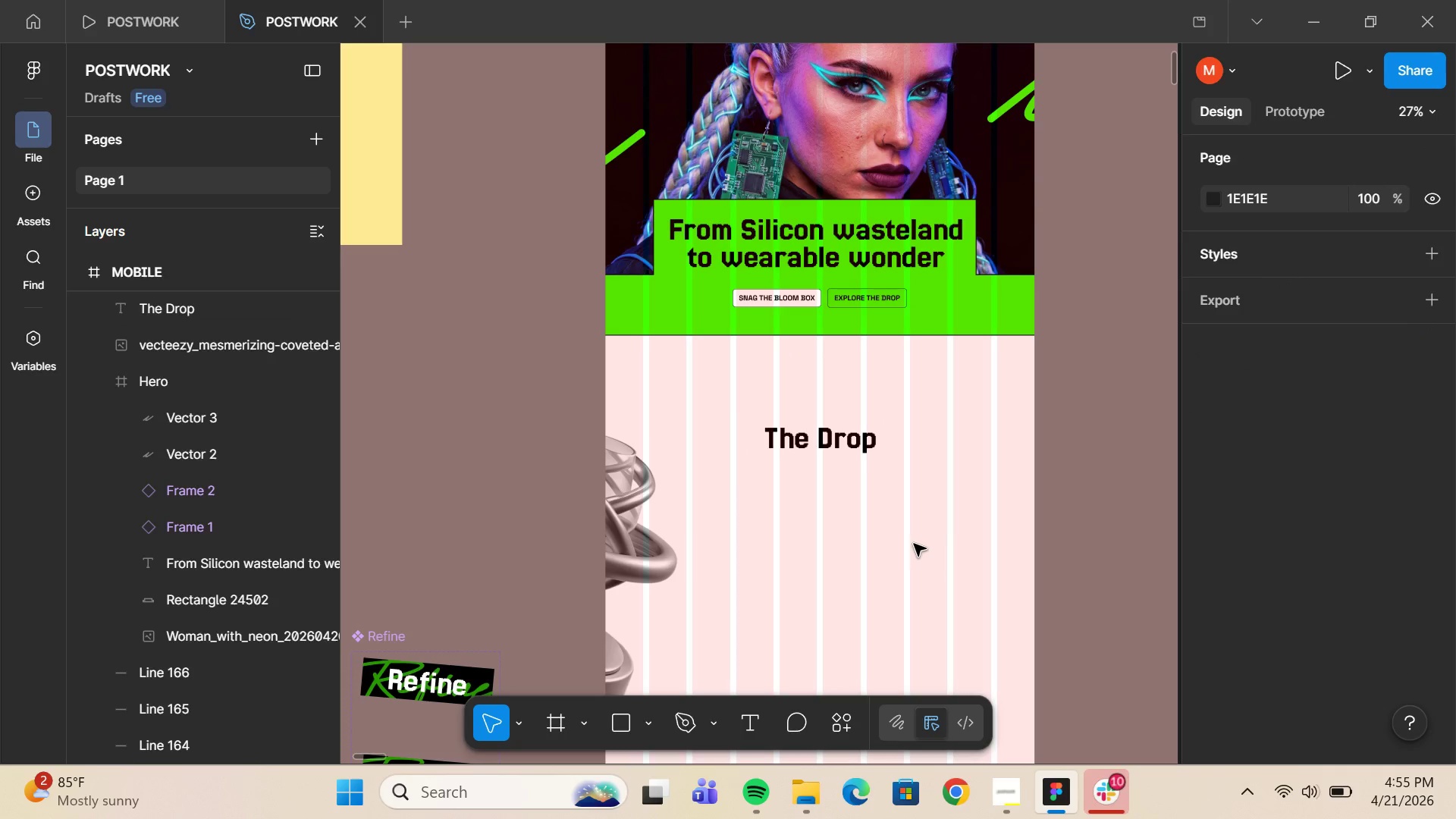 
left_click([850, 455])
 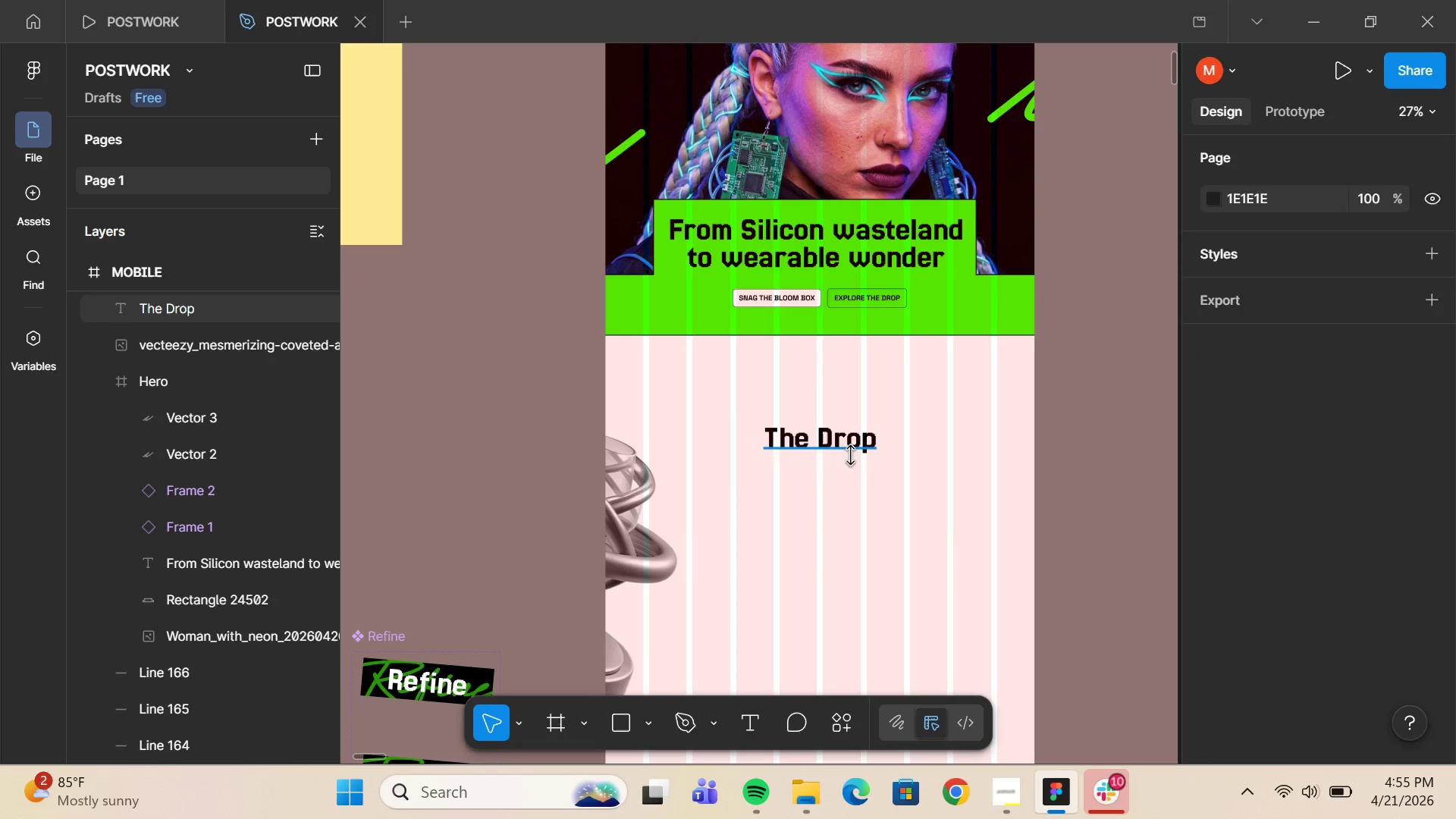 
key(Shift+ArrowUp)
 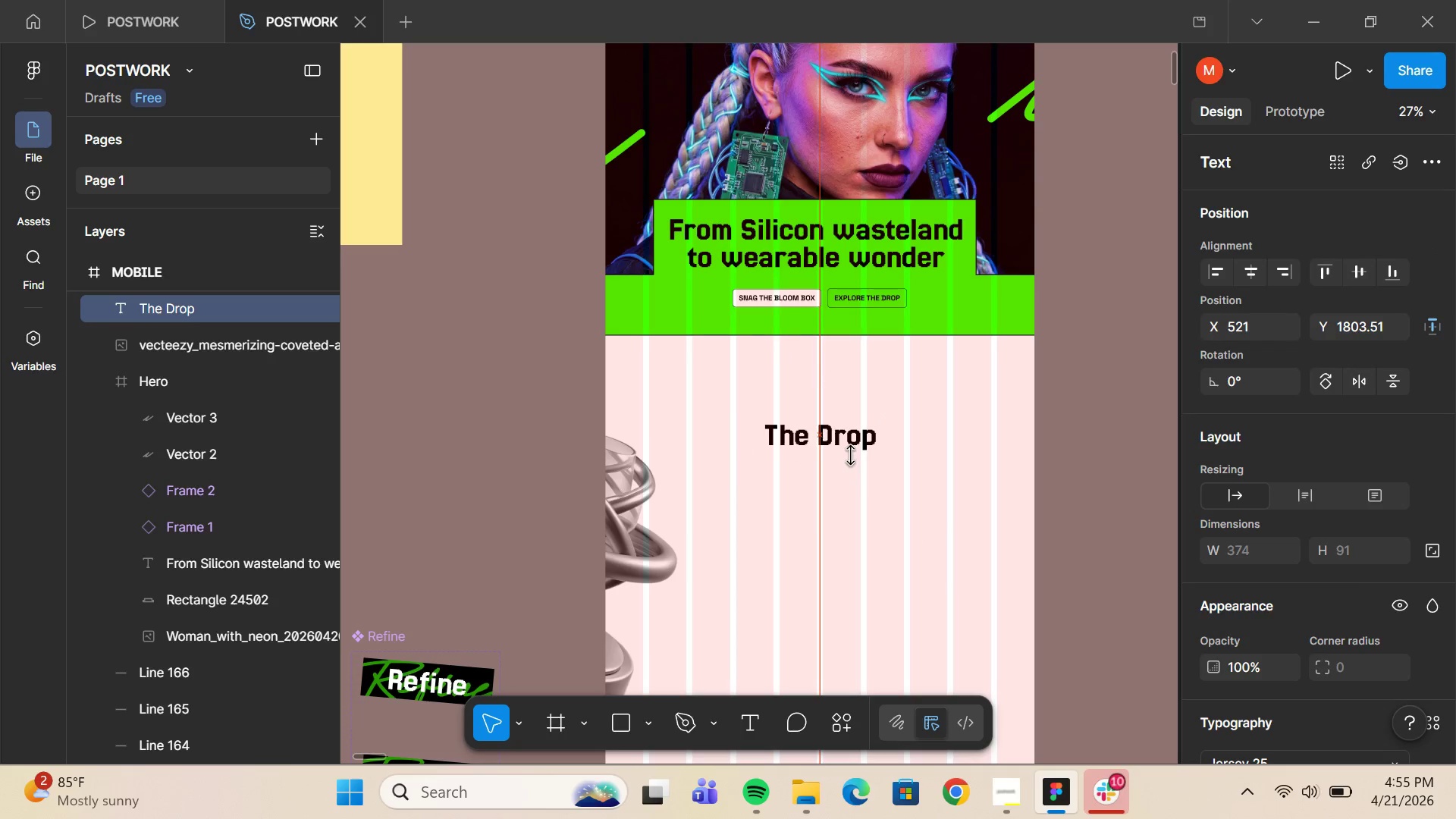 
key(Shift+ArrowUp)
 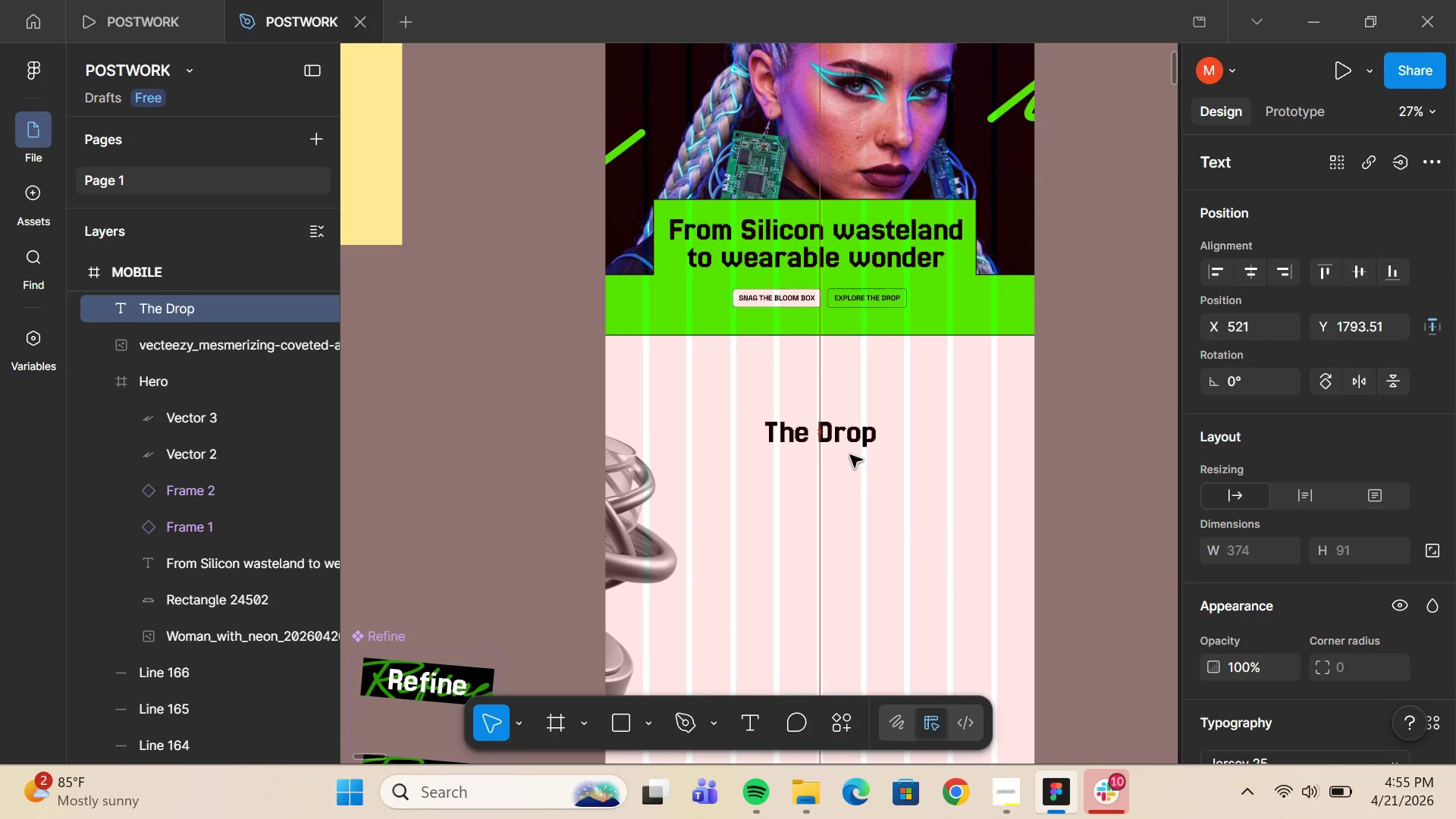 
key(Shift+ArrowUp)
 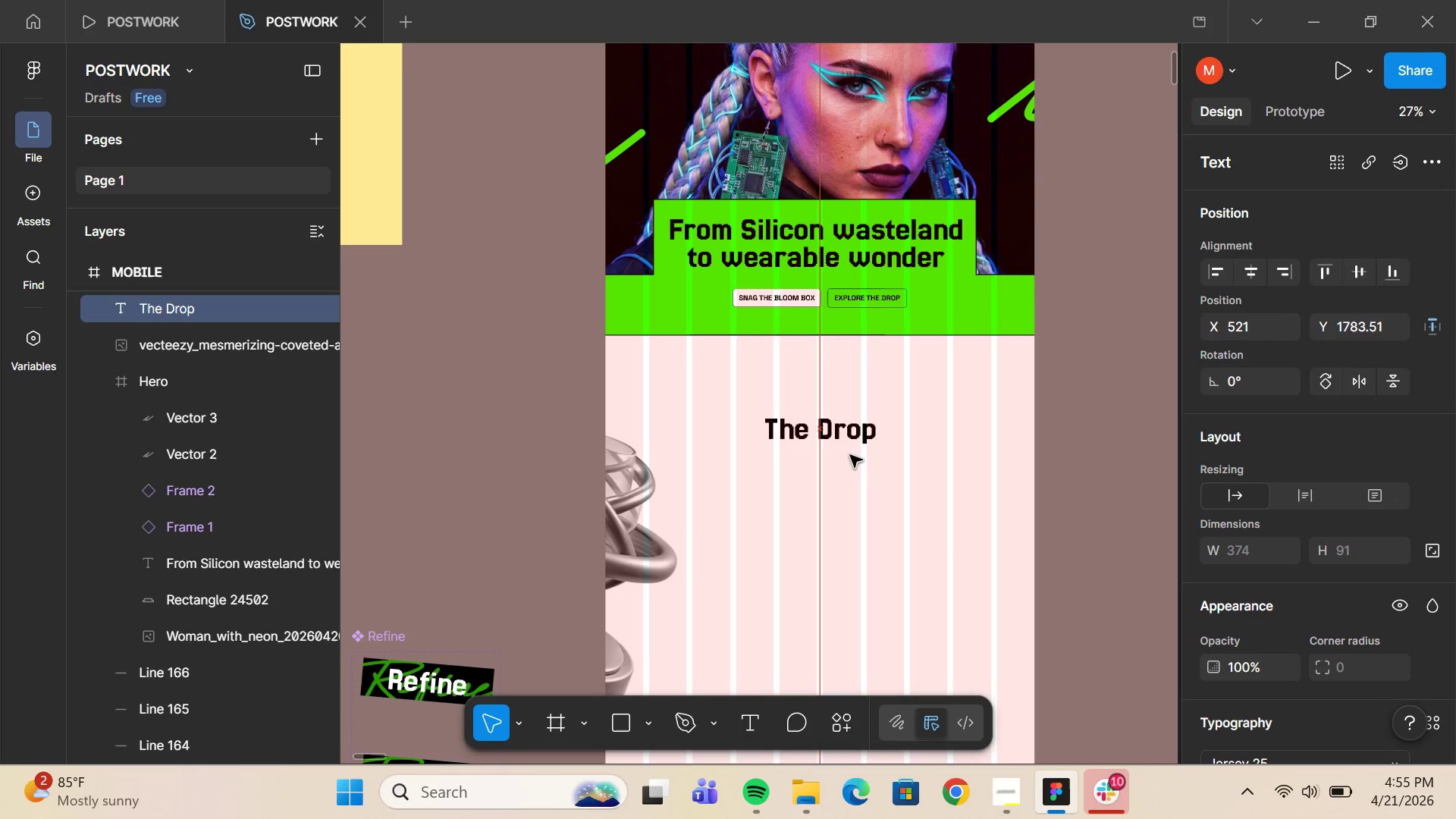 
key(Shift+ArrowUp)
 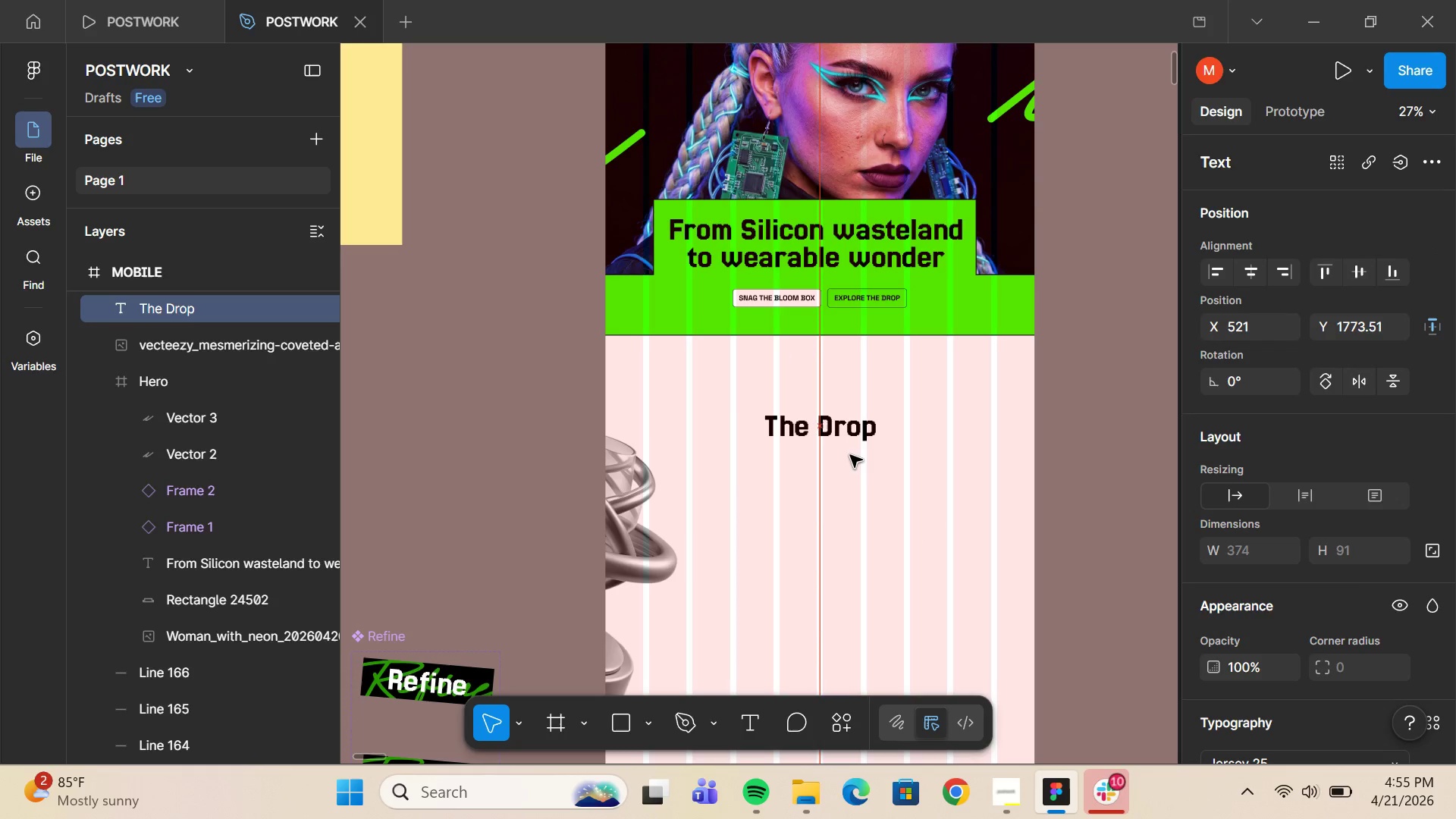 
key(Shift+ArrowUp)
 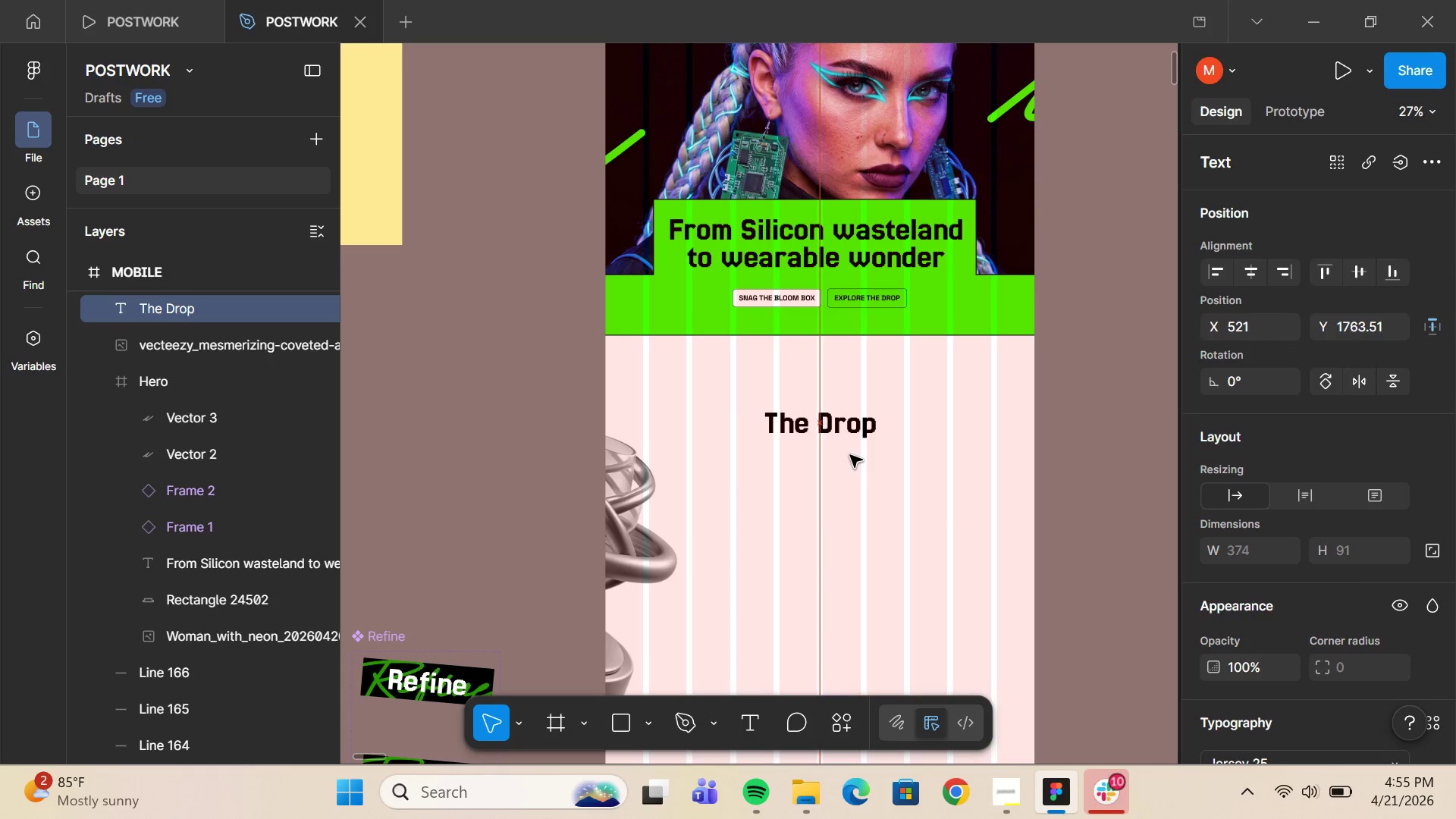 
key(Shift+ArrowUp)
 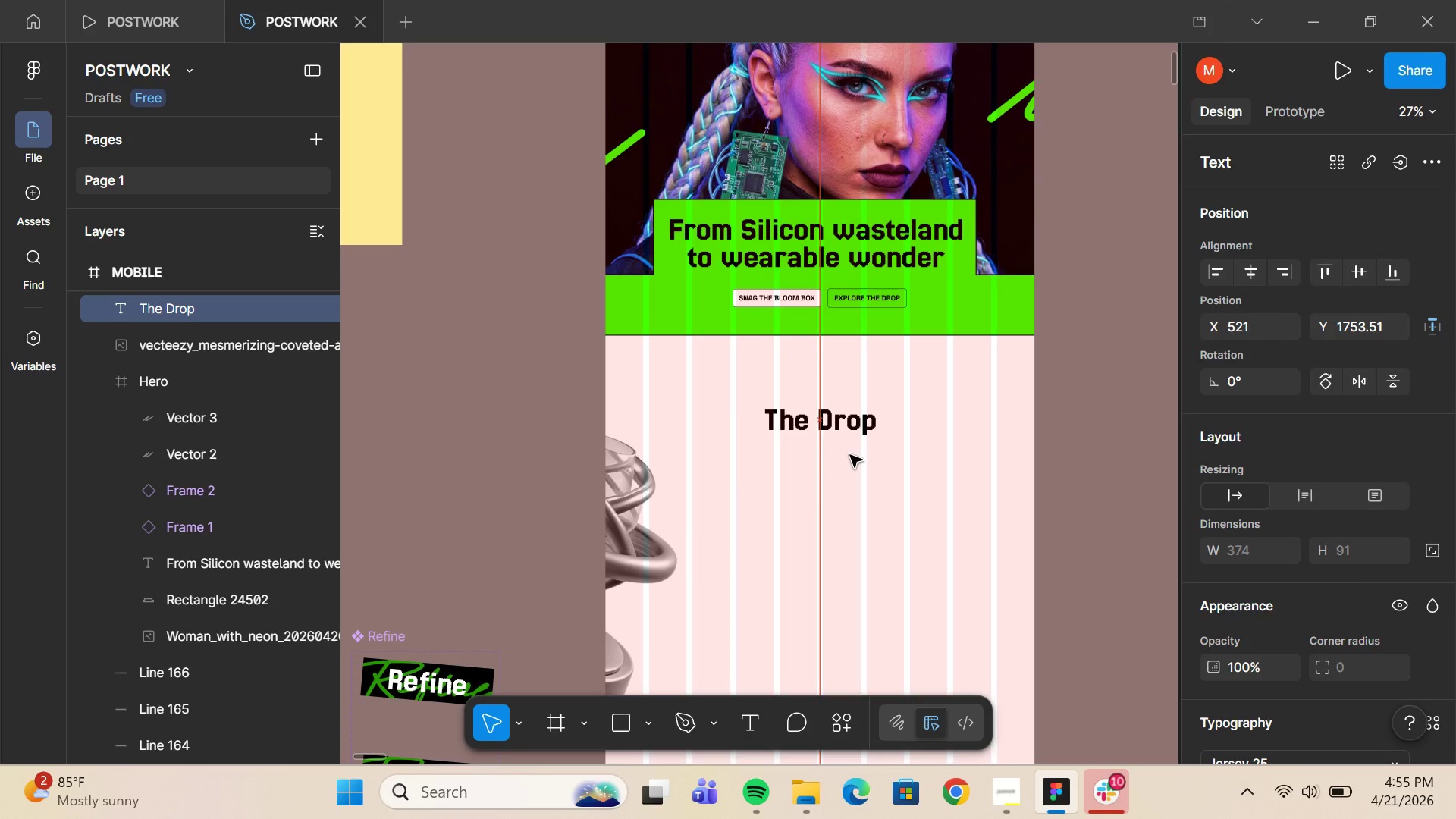 
key(Shift+ArrowUp)
 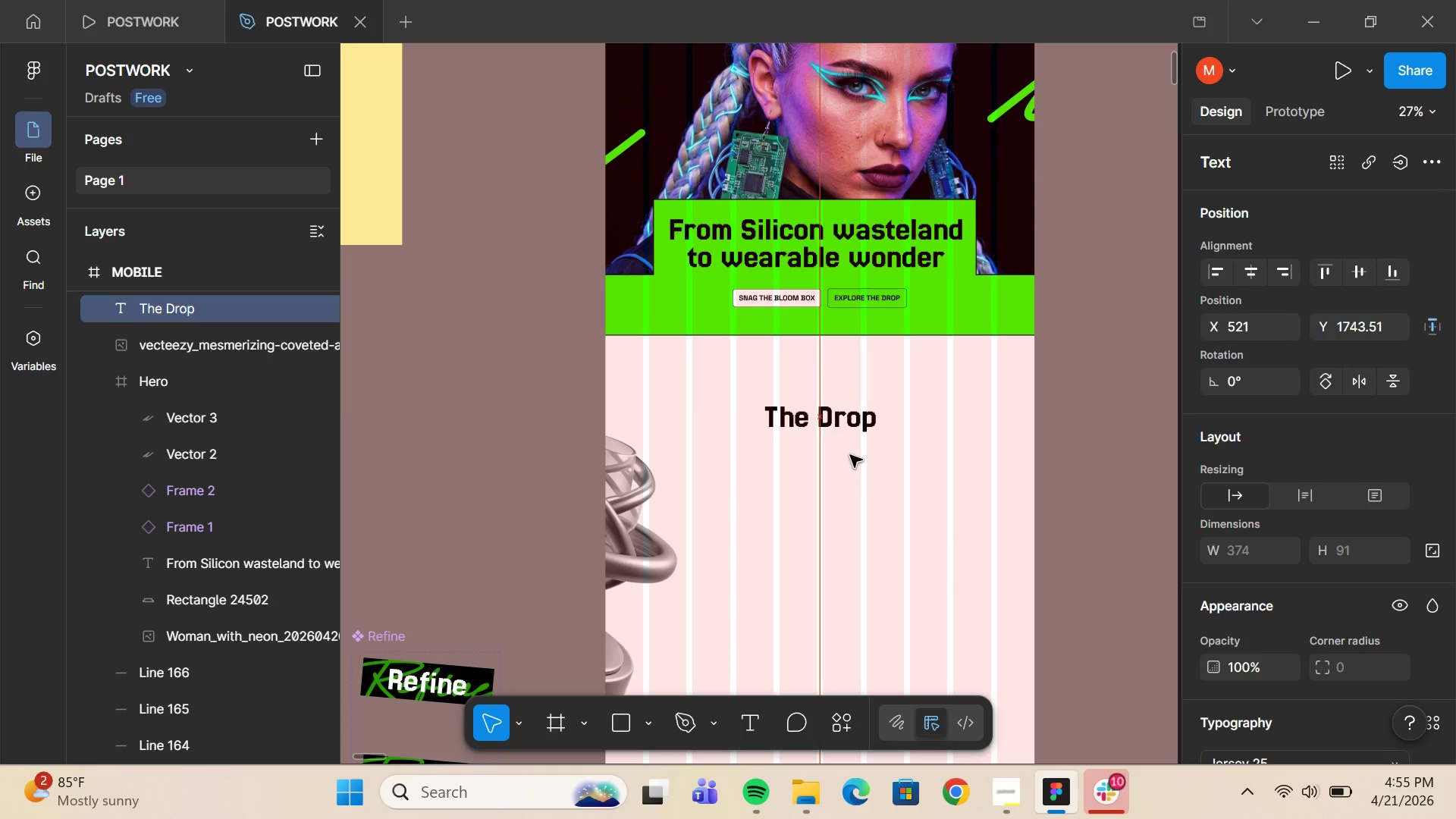 
key(Shift+ArrowUp)
 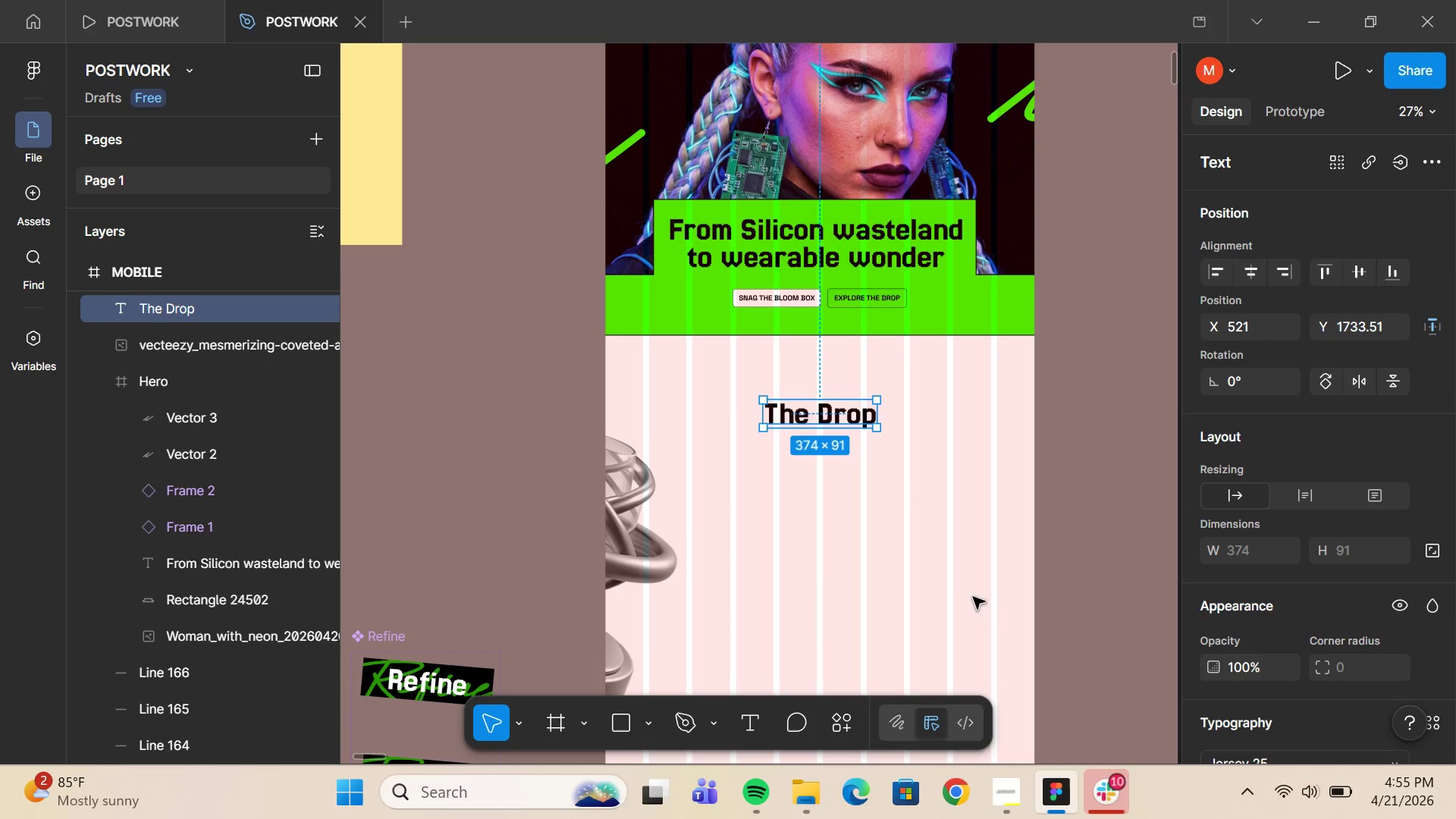 
key(Shift+ArrowUp)
 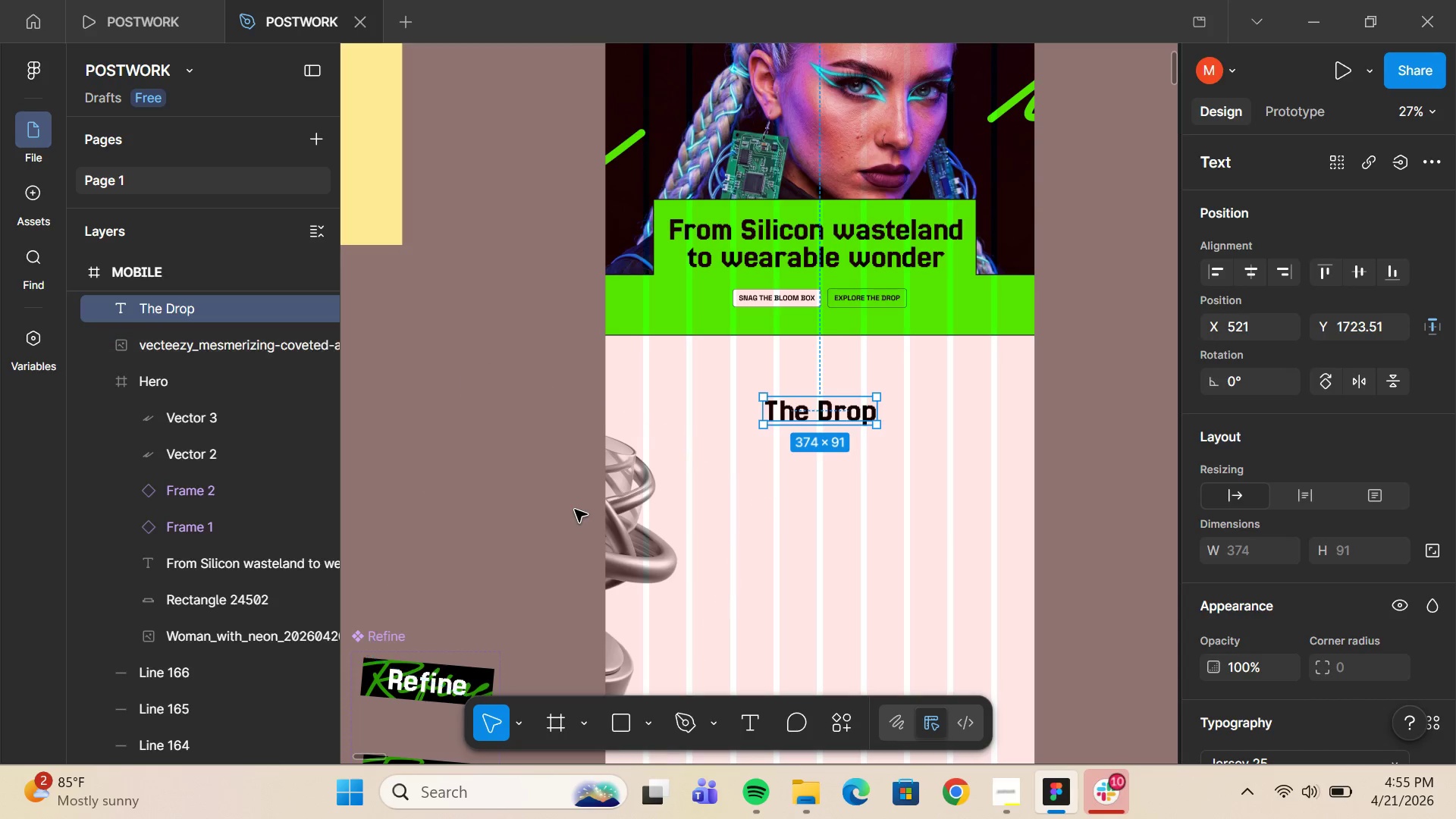 
hold_key(key=ControlLeft, duration=0.83)
scroll: coordinate [888, 601], scroll_direction: down, amount: 9.0
 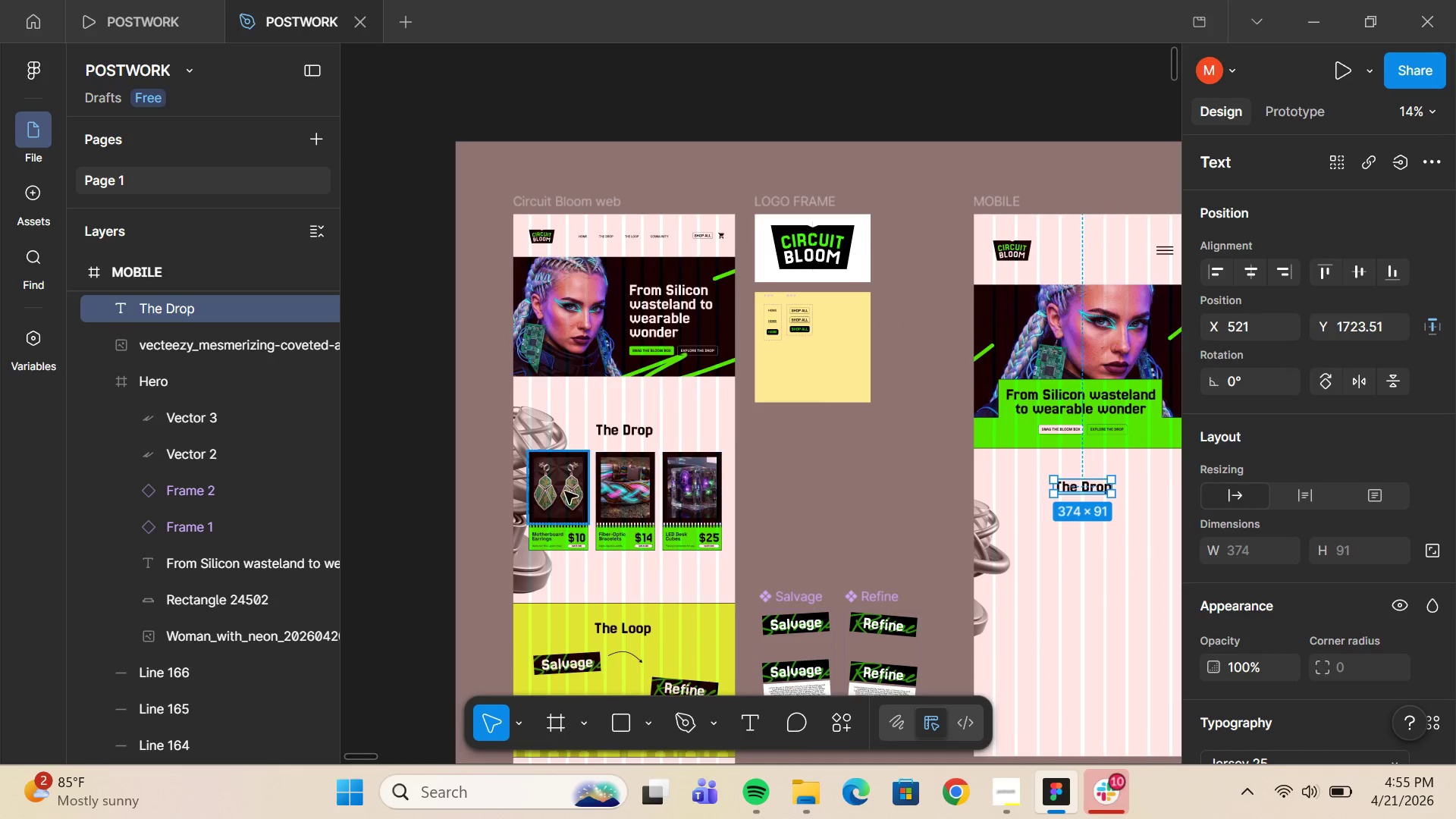 
hold_key(key=ControlLeft, duration=0.83)
scroll: coordinate [573, 557], scroll_direction: up, amount: 8.0
 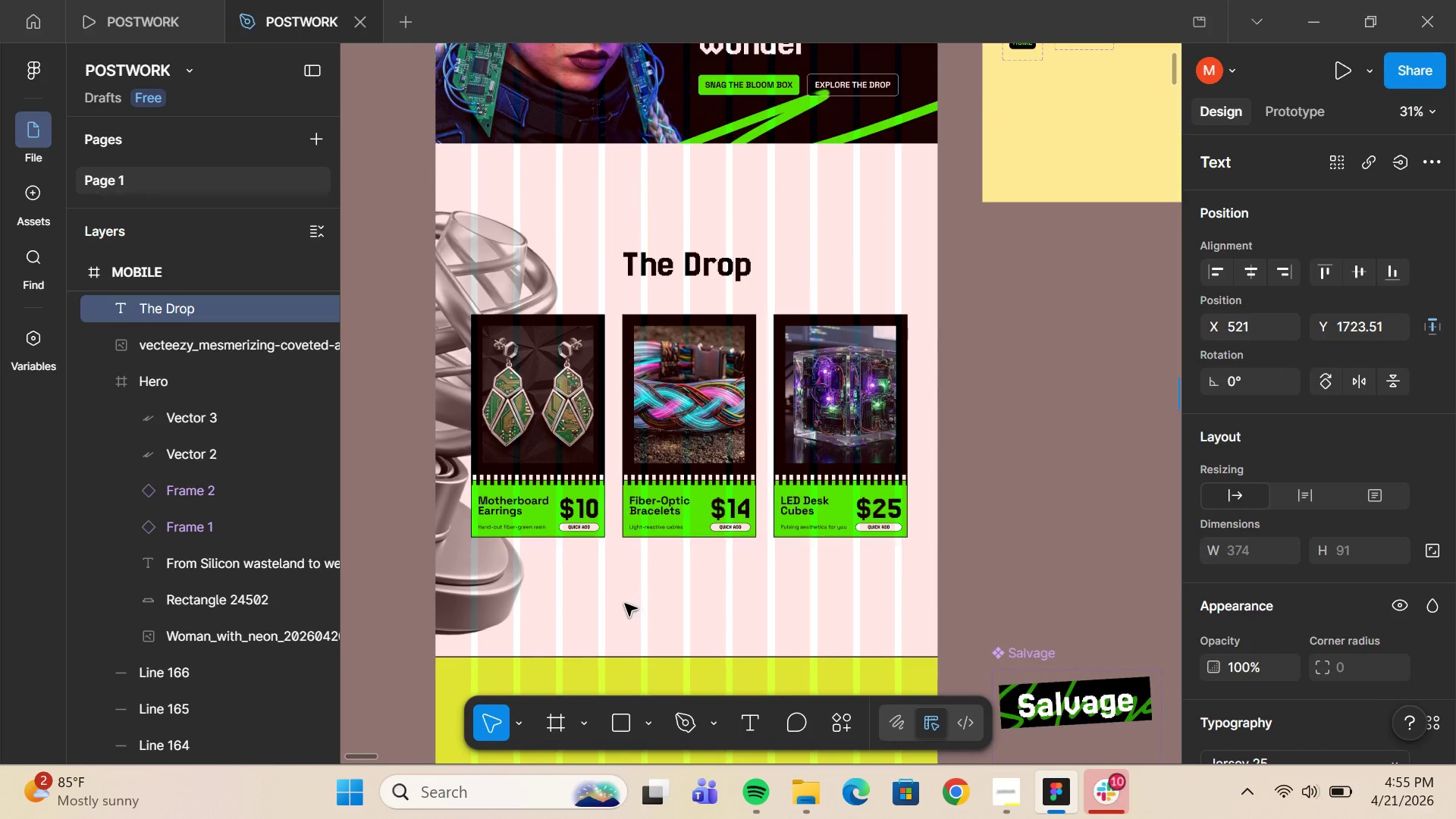 
left_click_drag(start_coordinate=[616, 605], to_coordinate=[472, 353])
 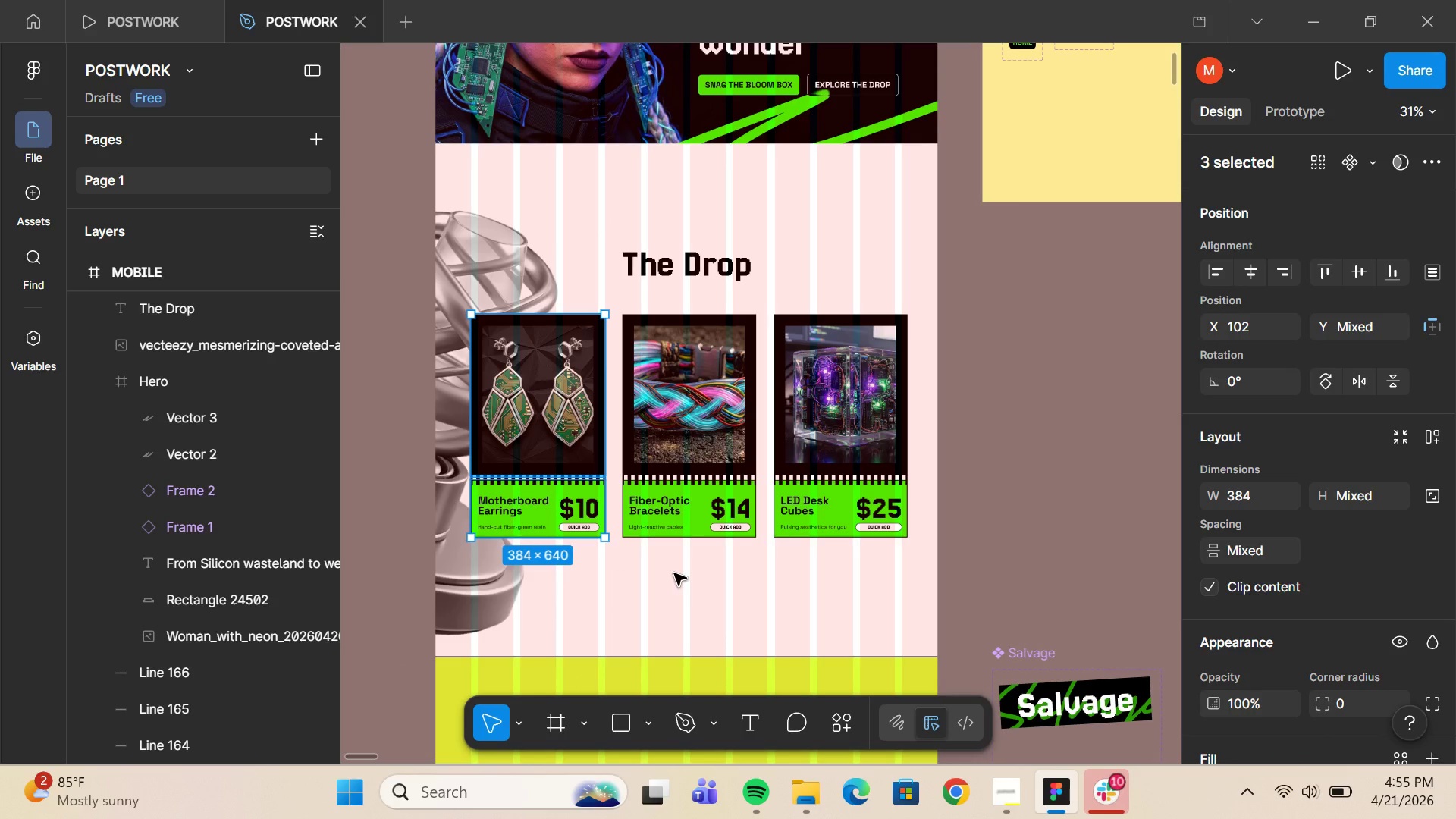 
key(Control+G)
 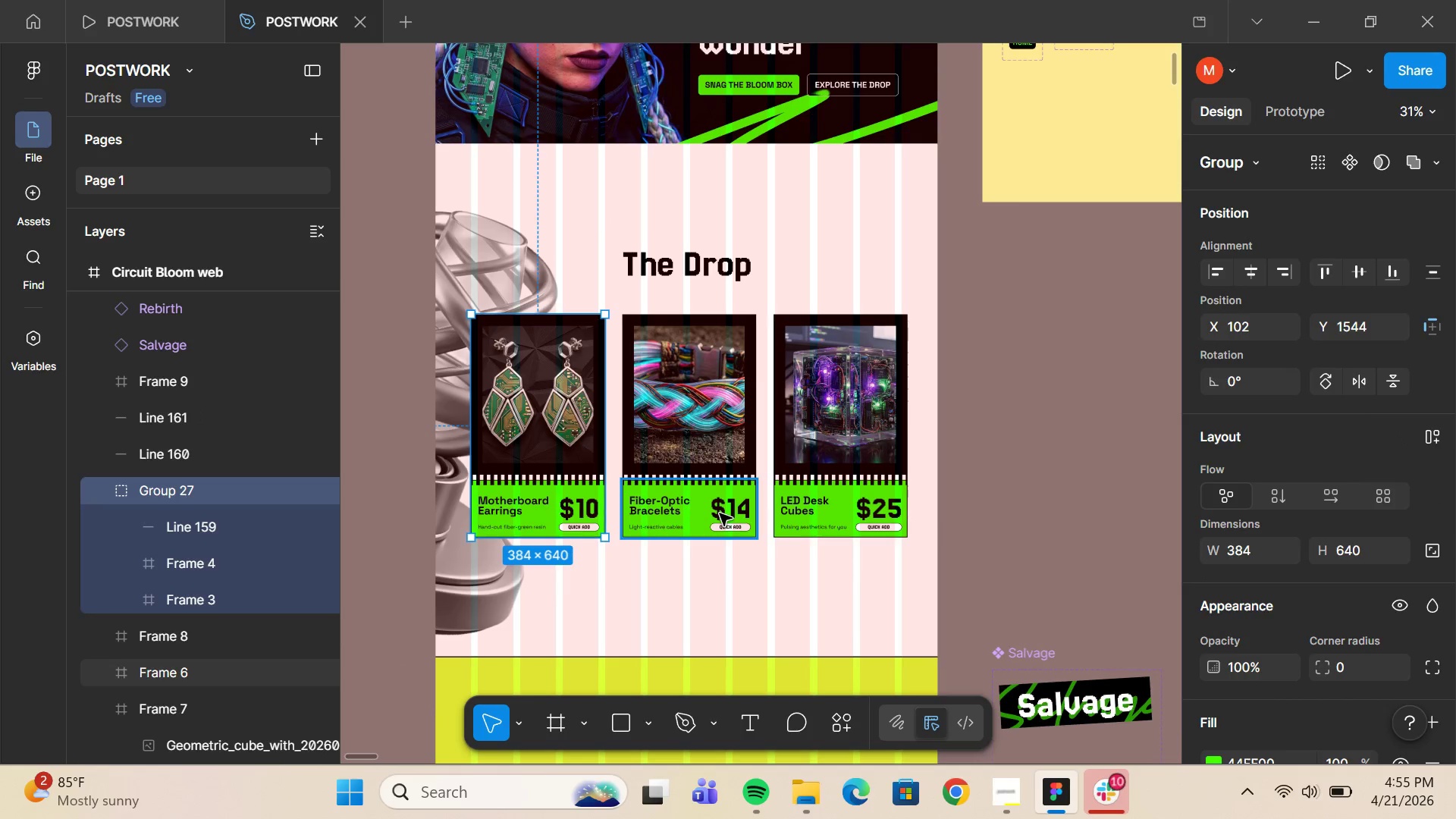 
left_click_drag(start_coordinate=[764, 572], to_coordinate=[628, 368])
 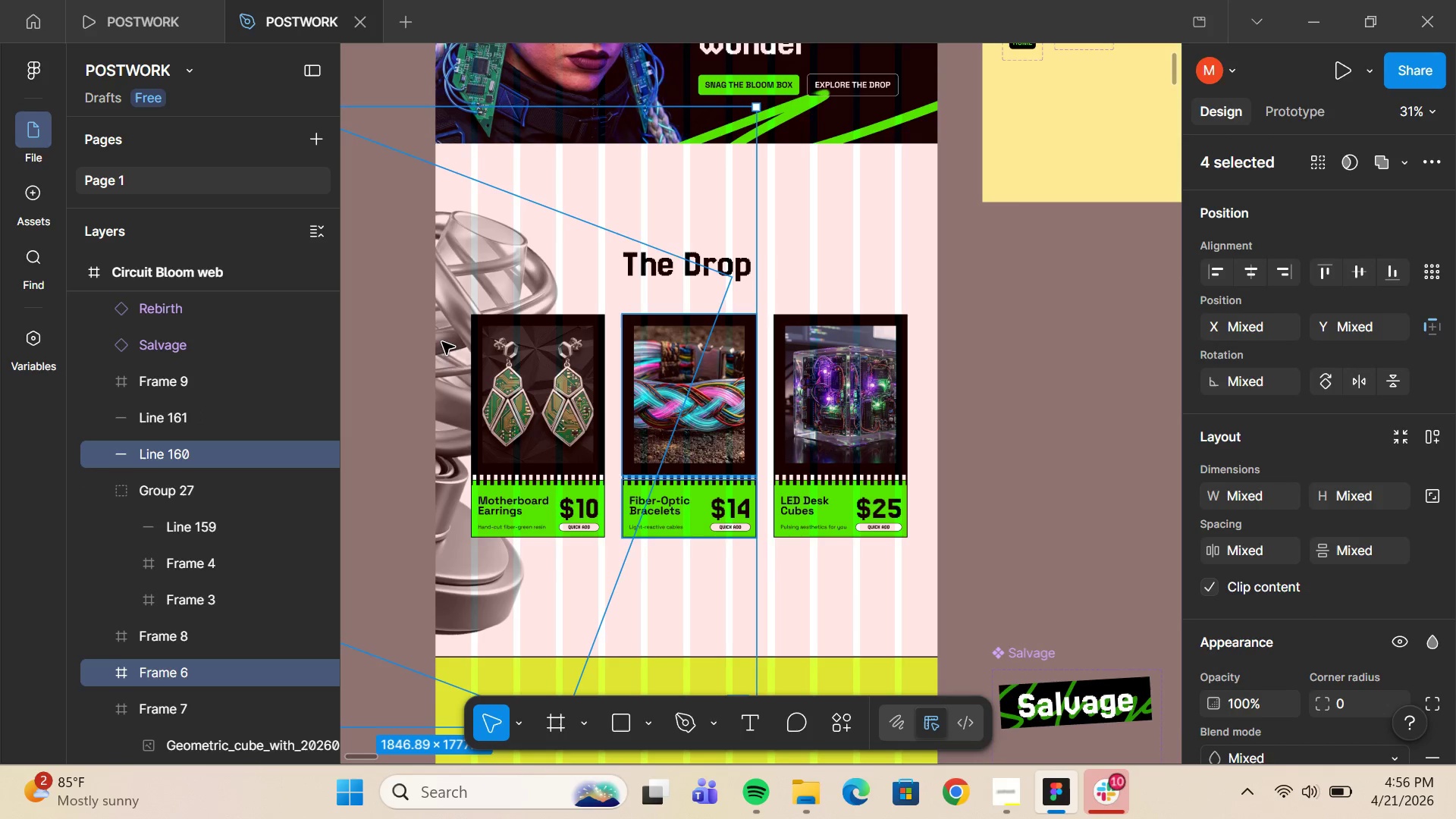 
hold_key(key=ShiftLeft, duration=1.12)
left_click([429, 337])
 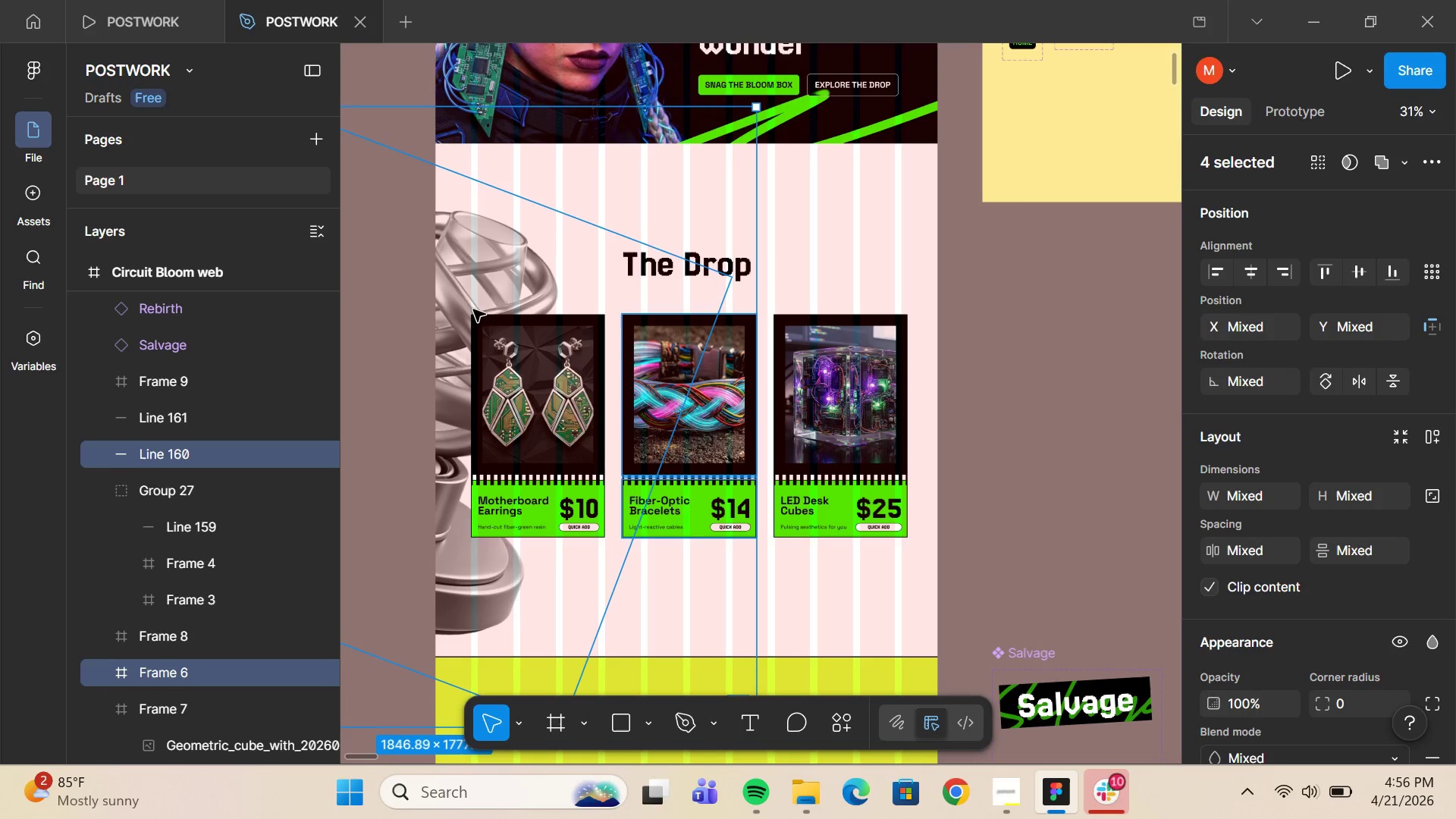 
hold_key(key=ShiftLeft, duration=0.86)
left_click([472, 265])
 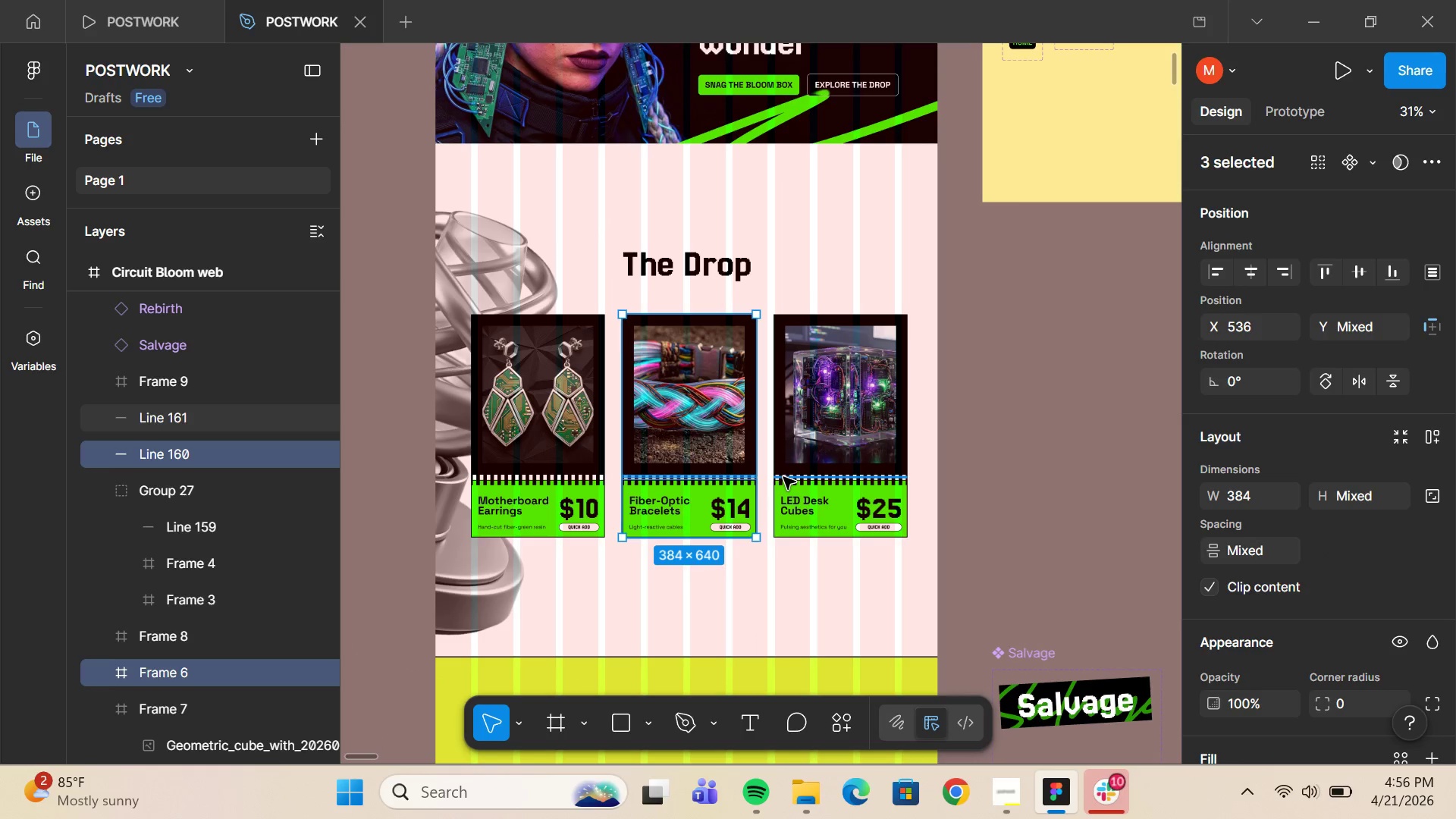 
key(Control+G)
 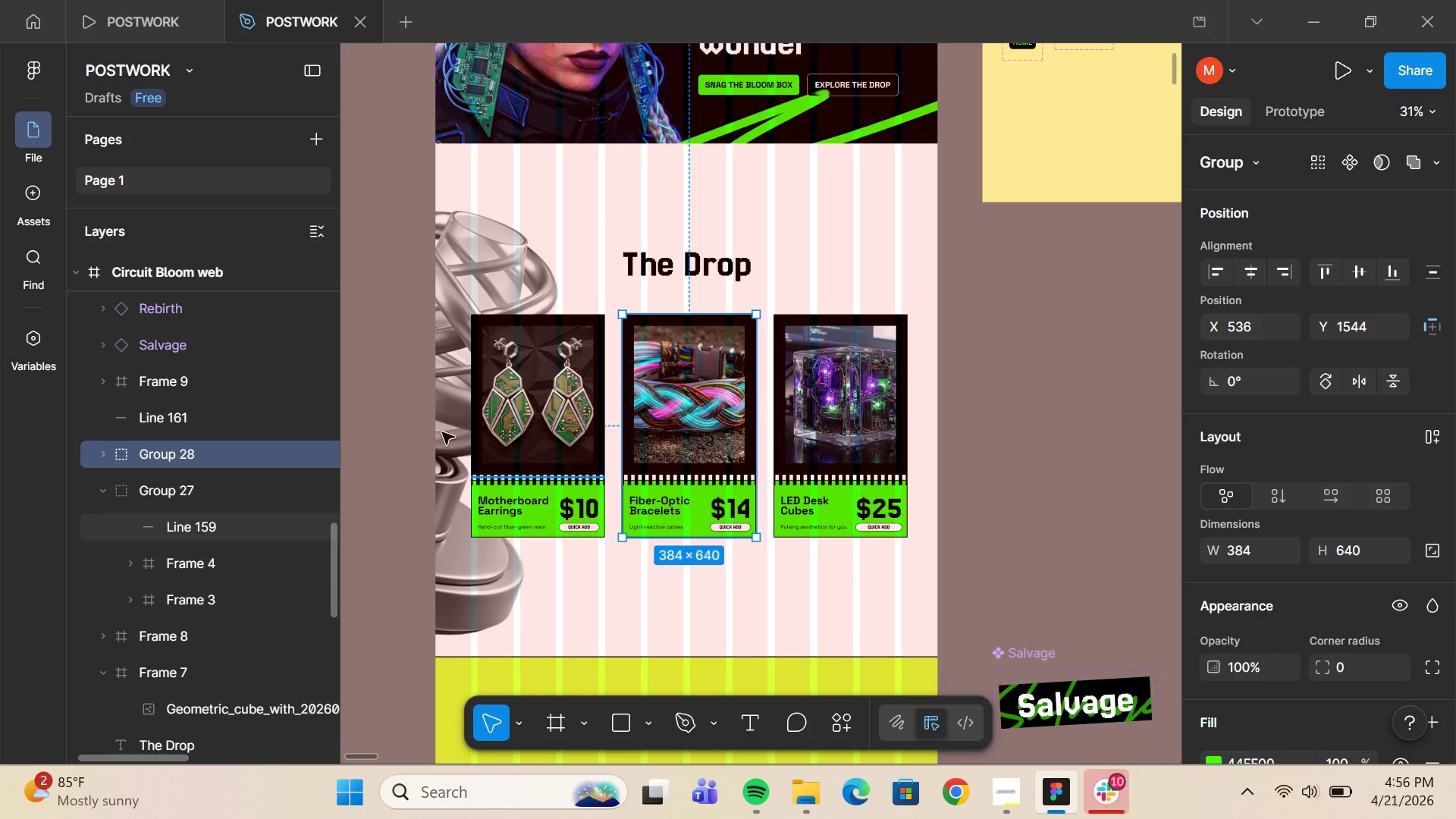 
left_click([572, 419])
 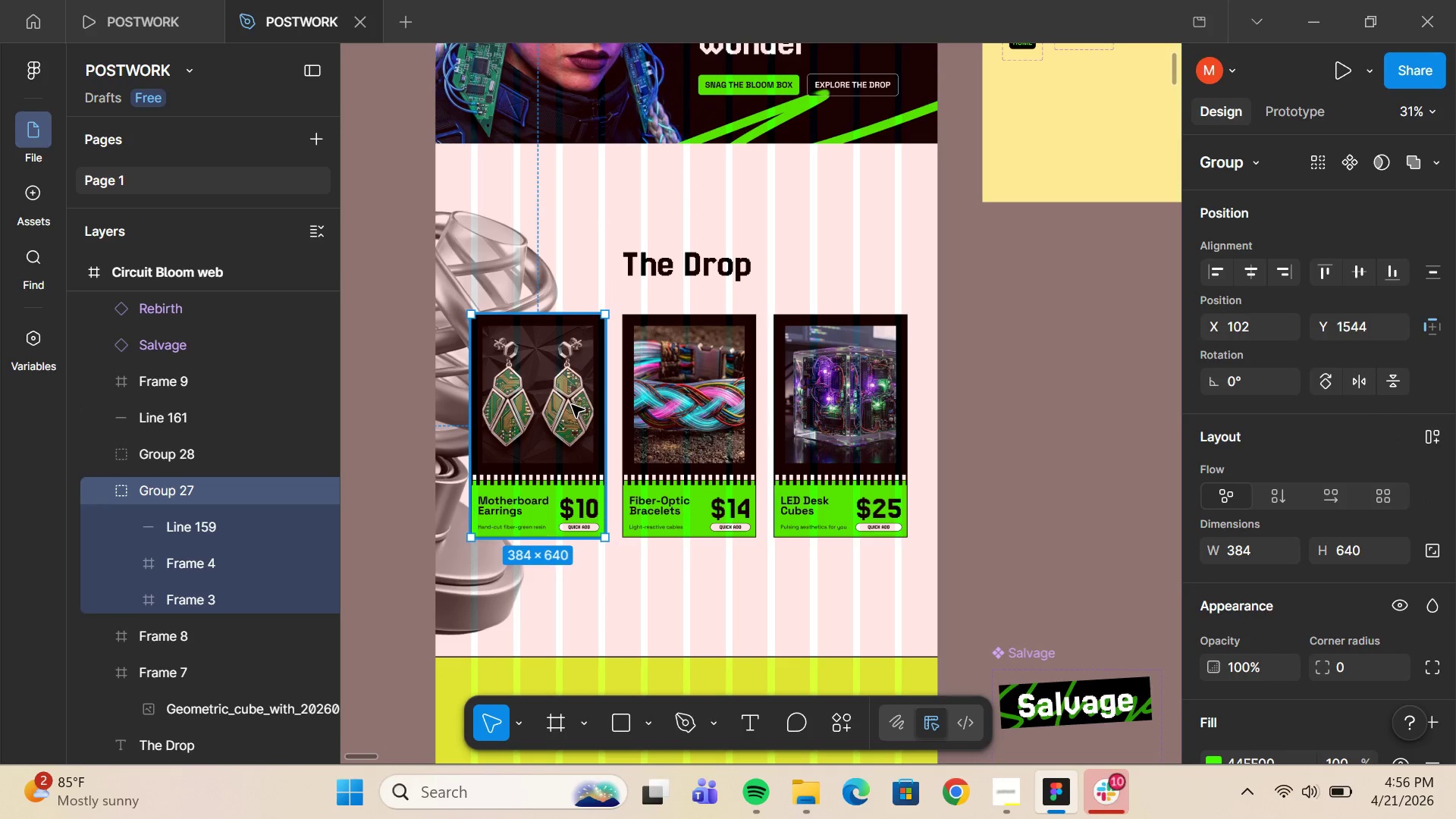 
left_click_drag(start_coordinate=[572, 405], to_coordinate=[570, 469])
 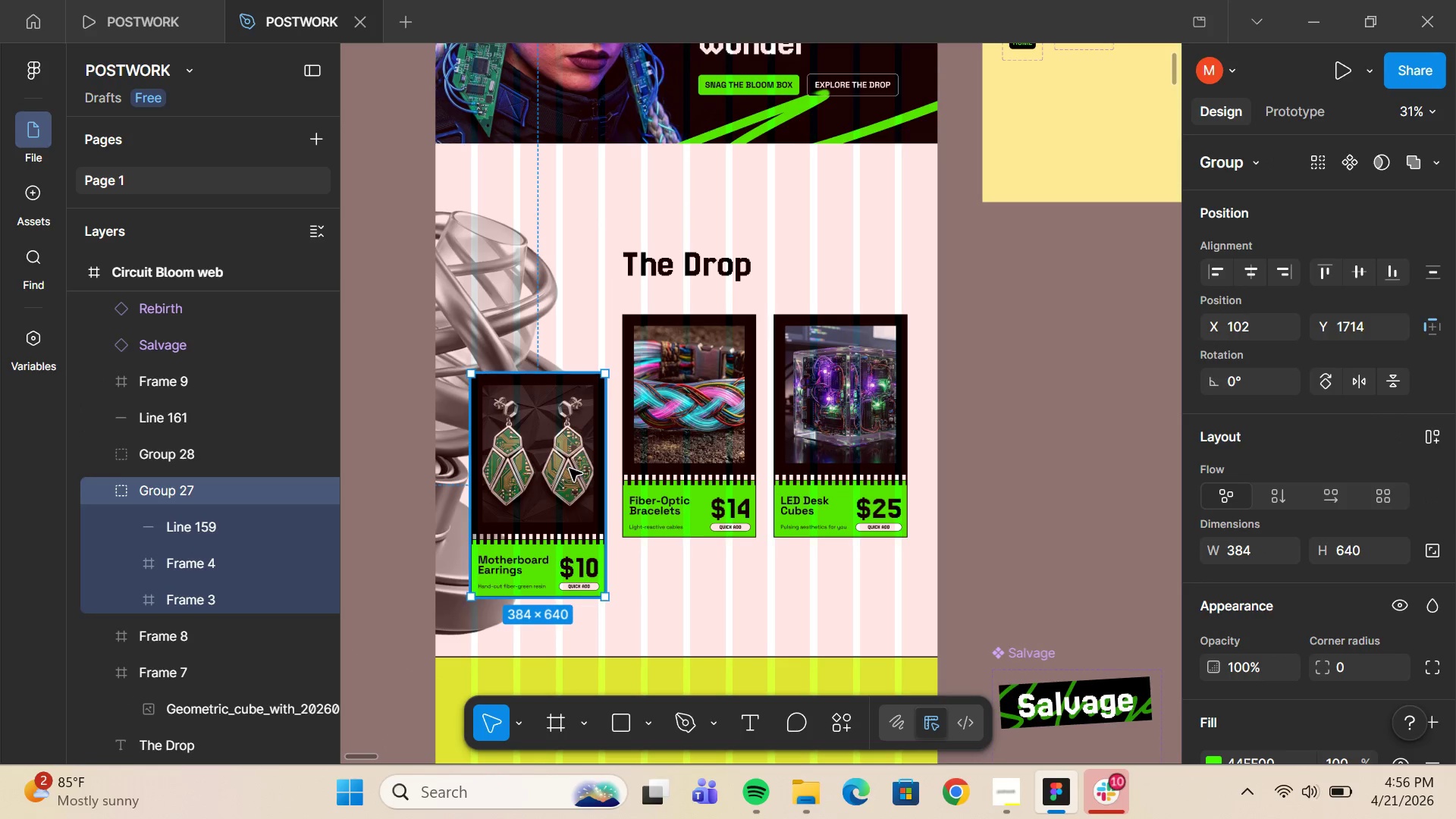 
key(Control+Z)
 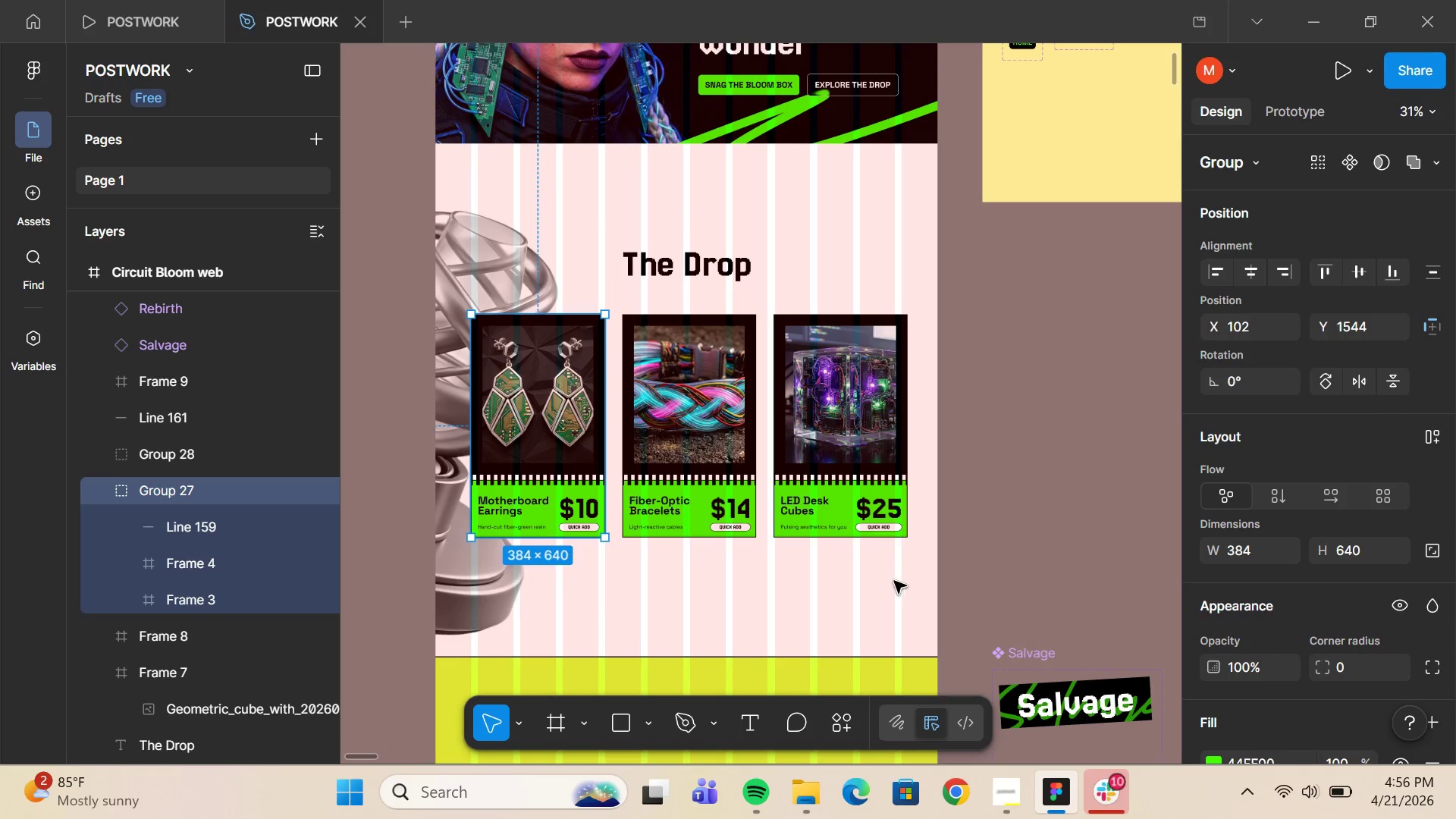 
left_click_drag(start_coordinate=[896, 581], to_coordinate=[768, 326])
 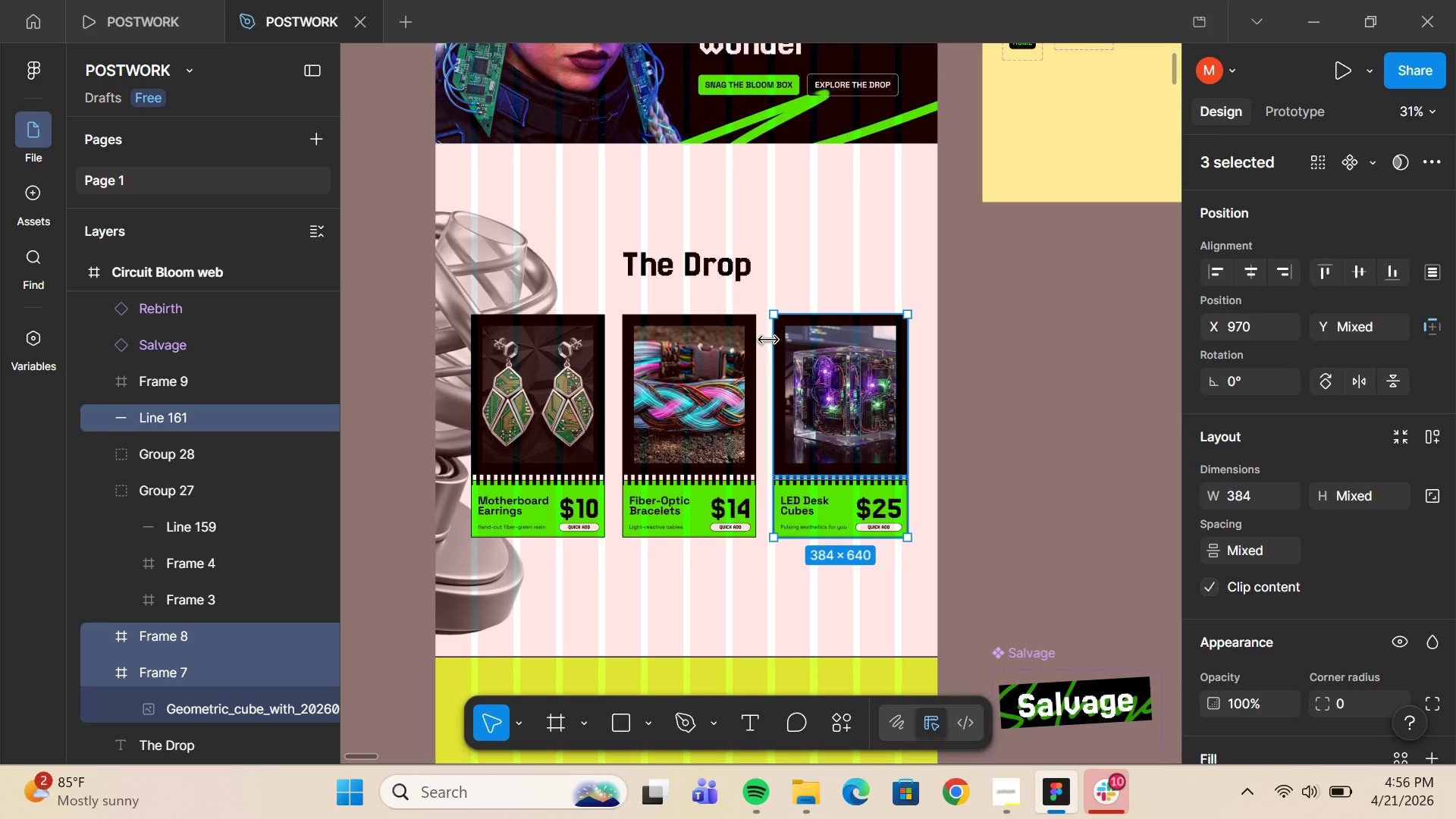 
key(Control+G)
 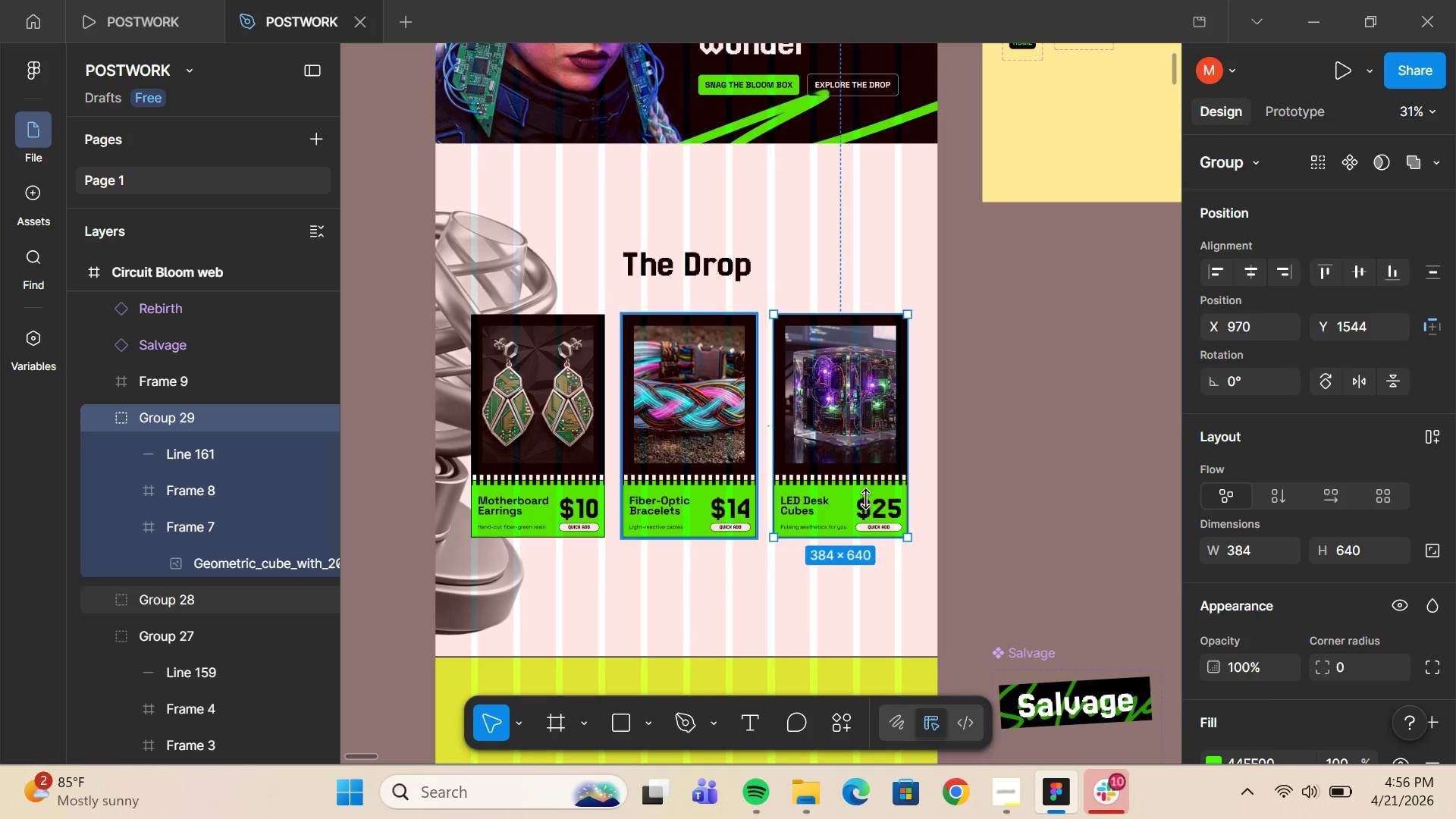 
left_click([960, 538])
 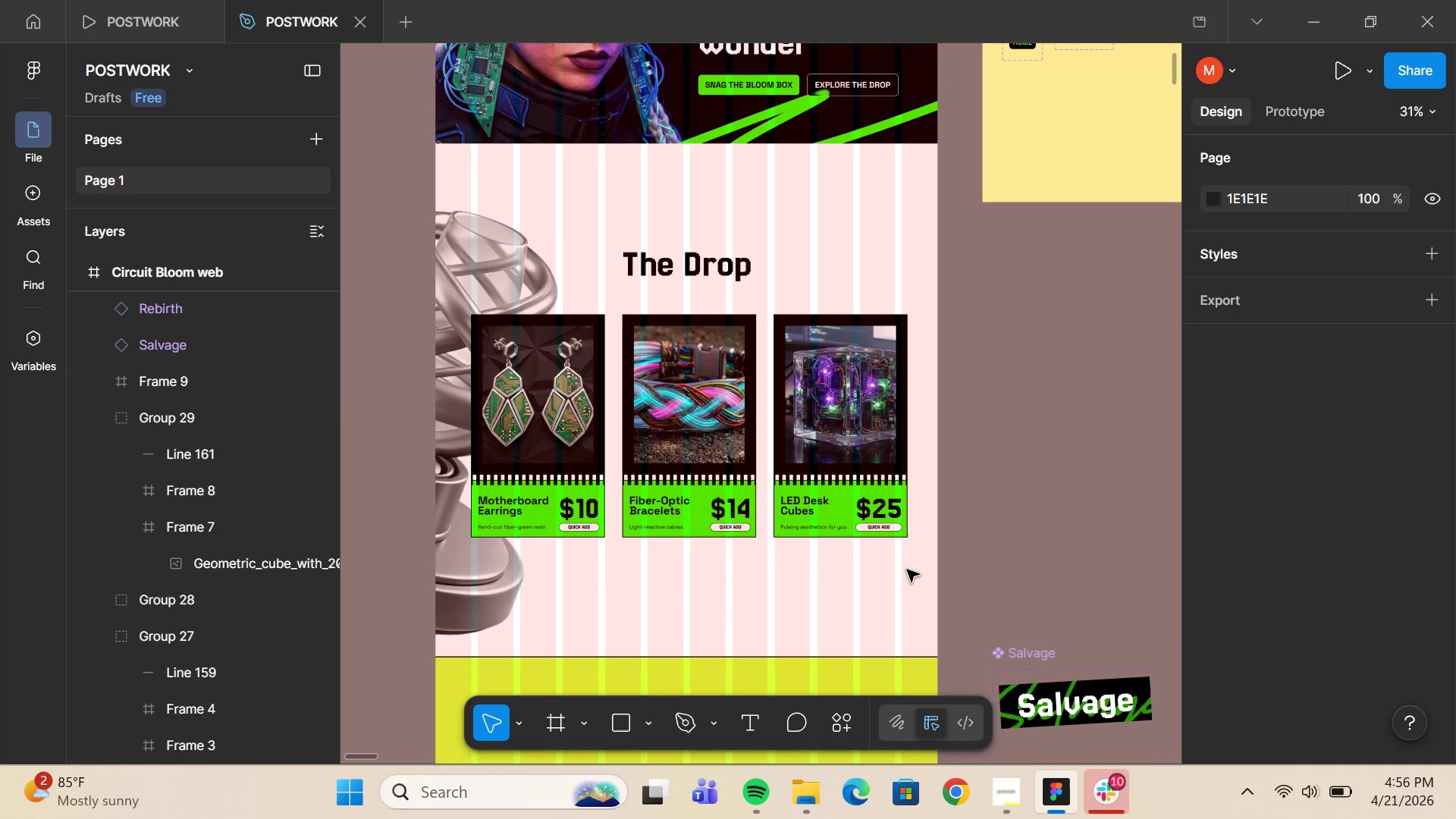 
hold_key(key=ControlLeft, duration=0.89)
scroll: coordinate [903, 497], scroll_direction: up, amount: 10.0
 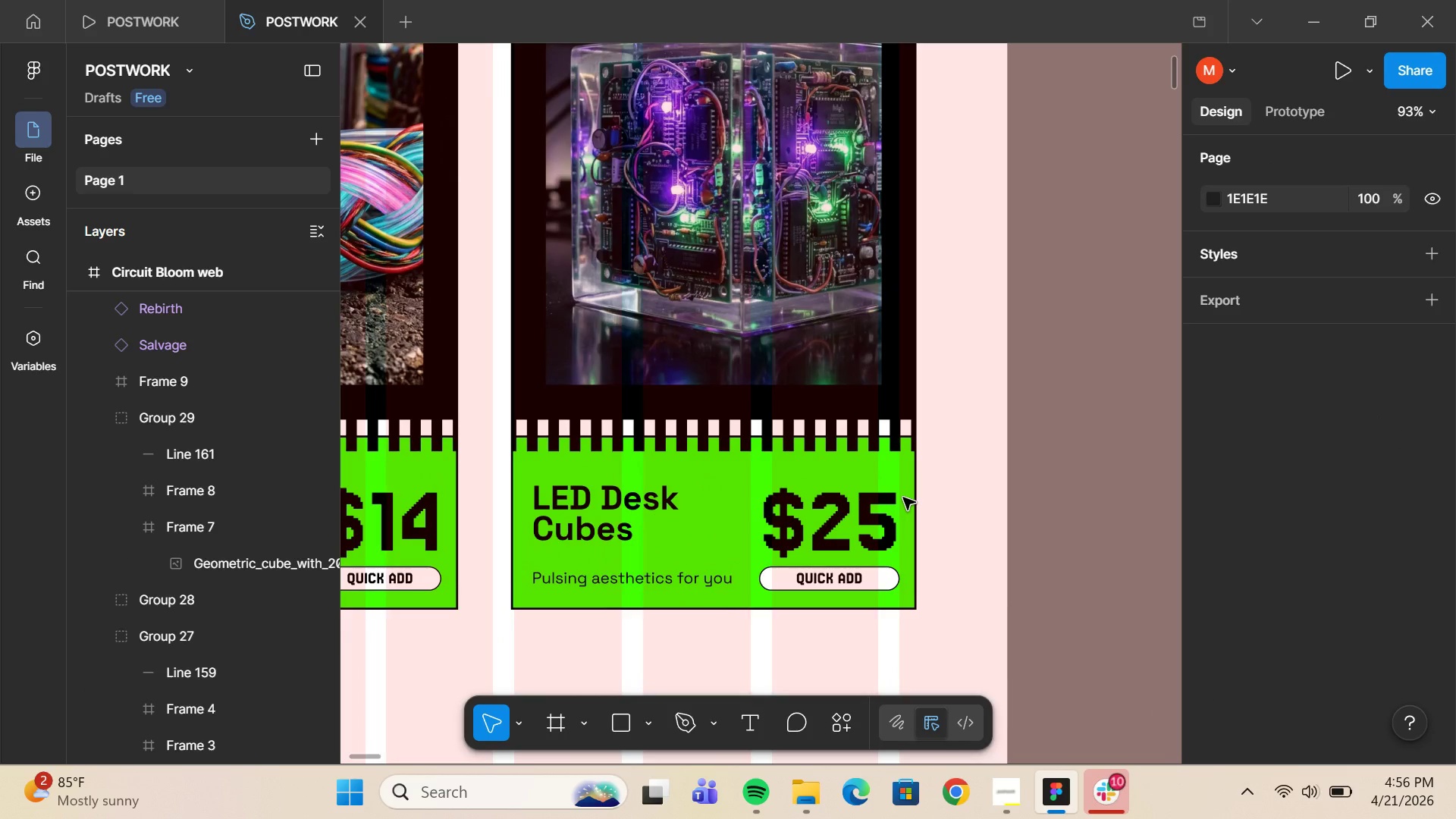 
hold_key(key=ControlLeft, duration=0.42)
scroll: coordinate [903, 497], scroll_direction: down, amount: 5.0
 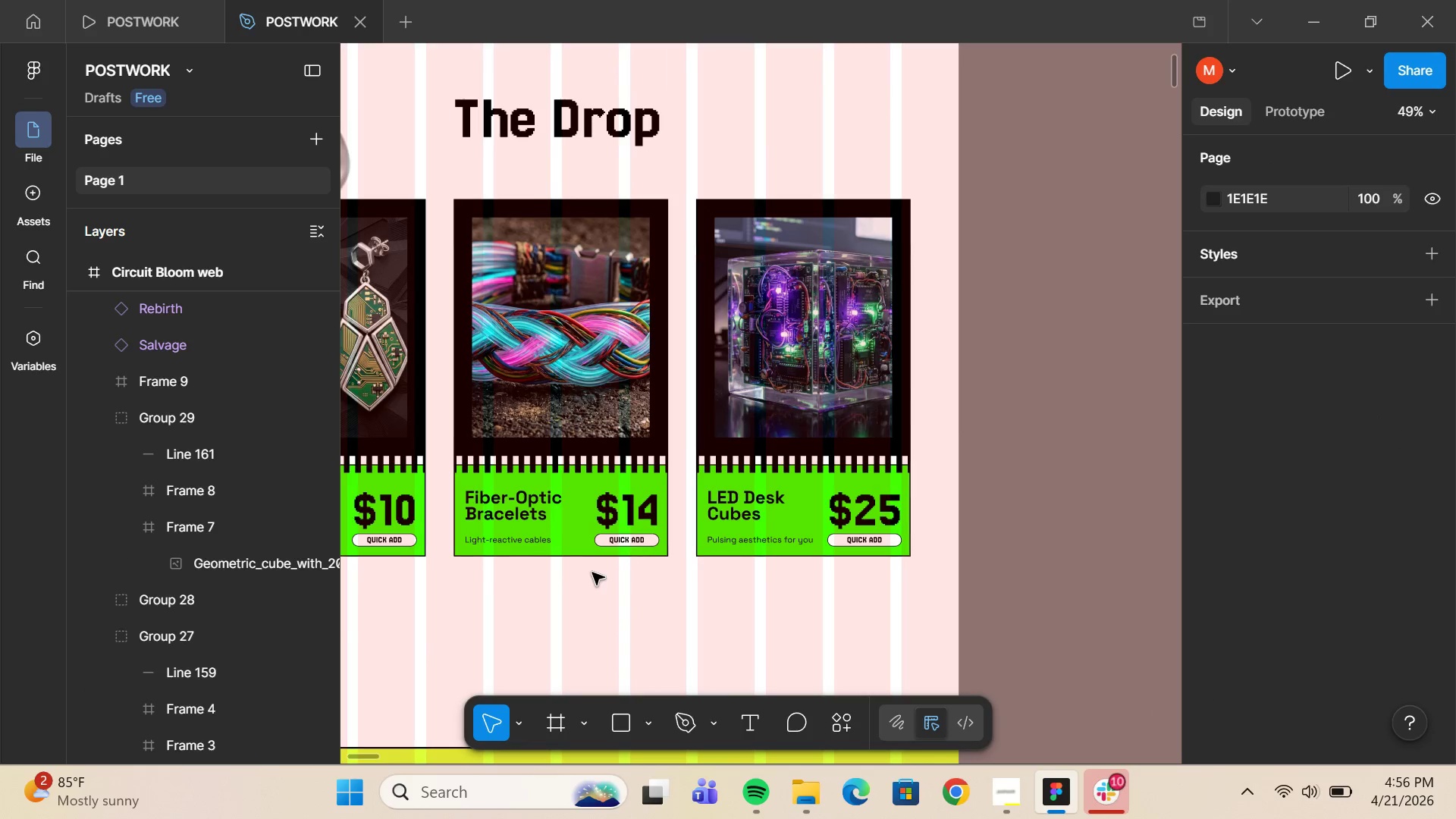 
hold_key(key=ControlLeft, duration=0.94)
scroll: coordinate [592, 577], scroll_direction: up, amount: 8.0
 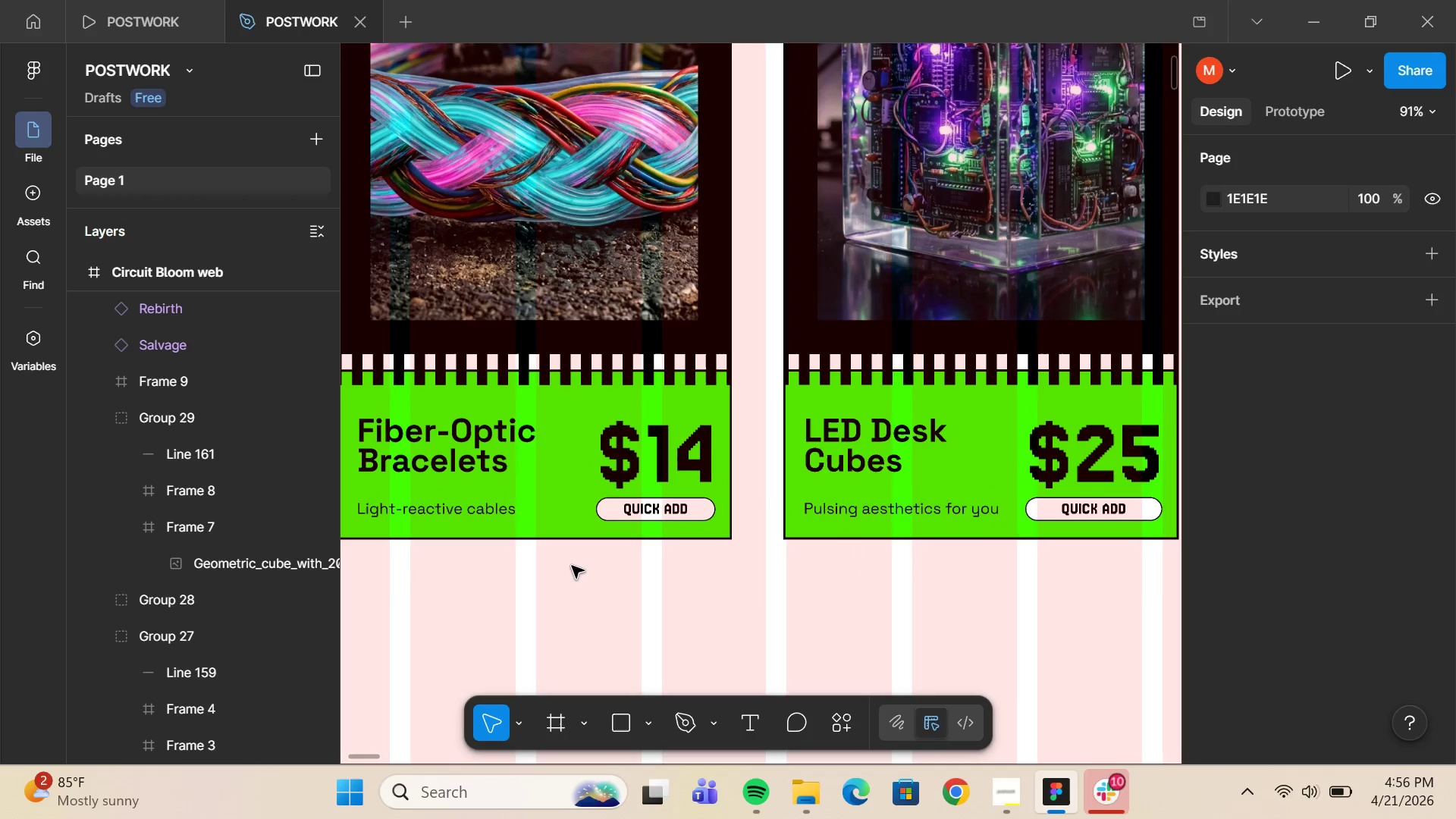 
hold_key(key=ControlLeft, duration=0.75)
scroll: coordinate [572, 566], scroll_direction: down, amount: 9.0
 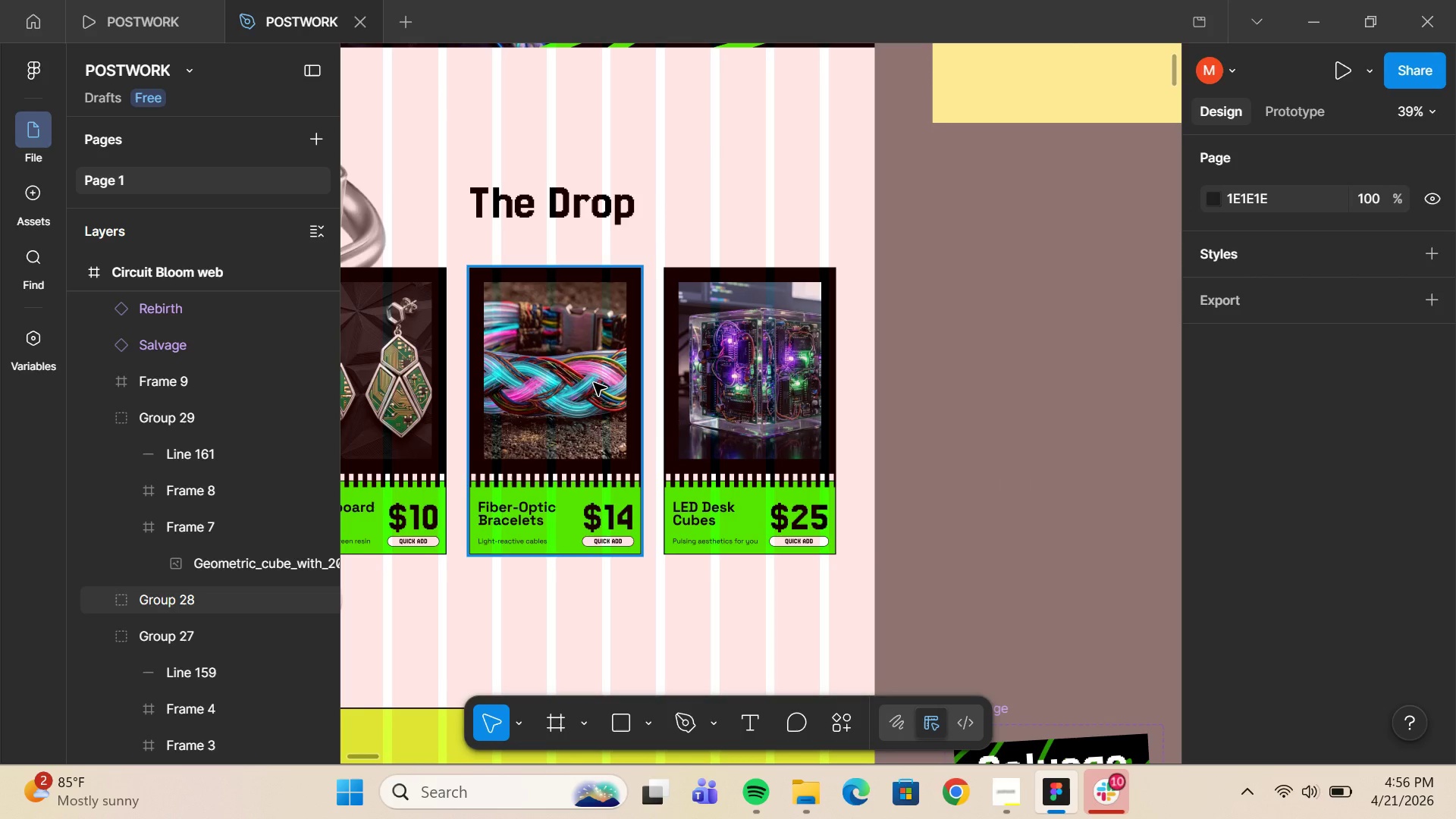 
wait(5.77)
 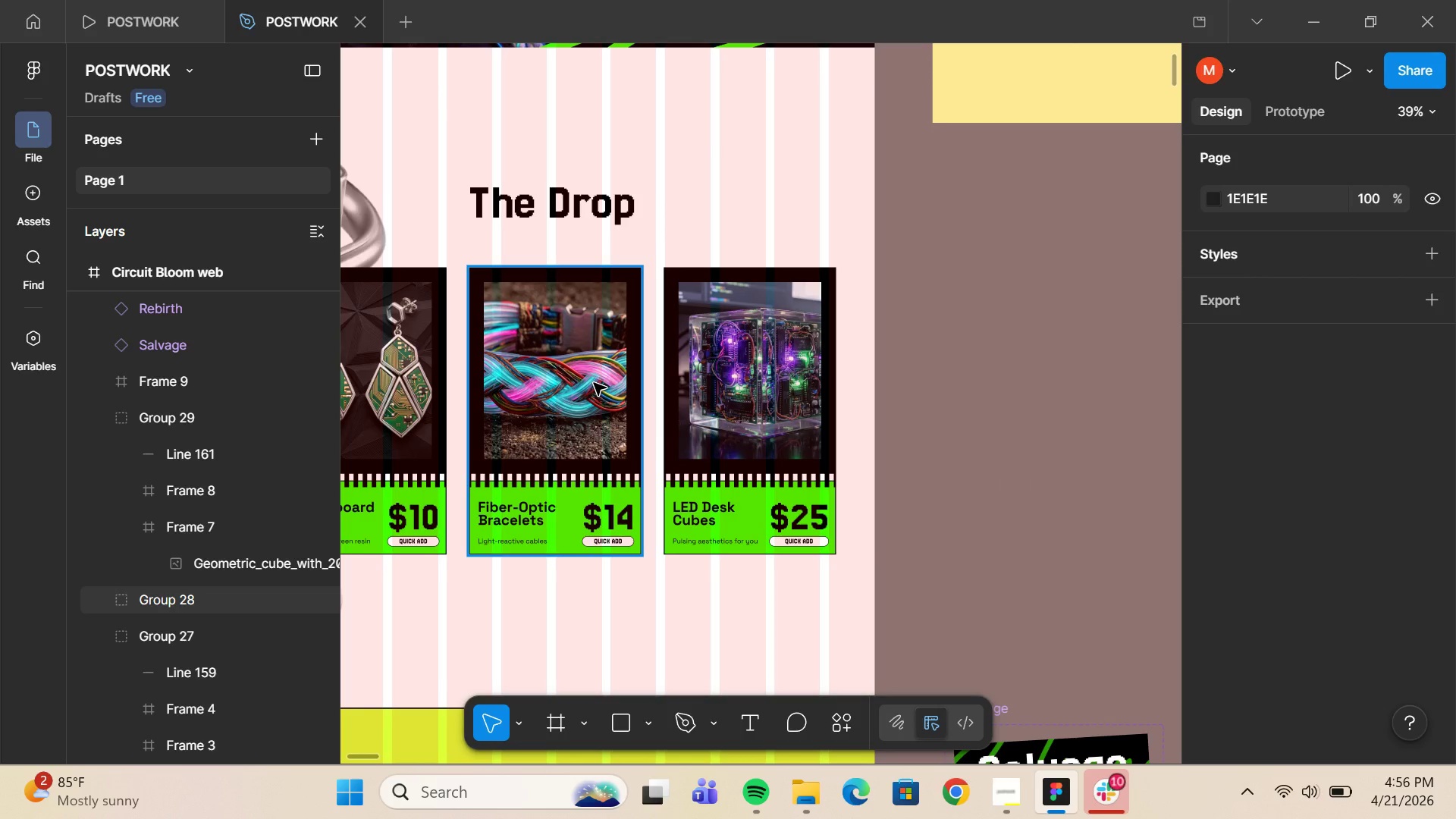 
hold_key(key=ControlLeft, duration=0.61)
scroll: coordinate [584, 402], scroll_direction: down, amount: 12.0
 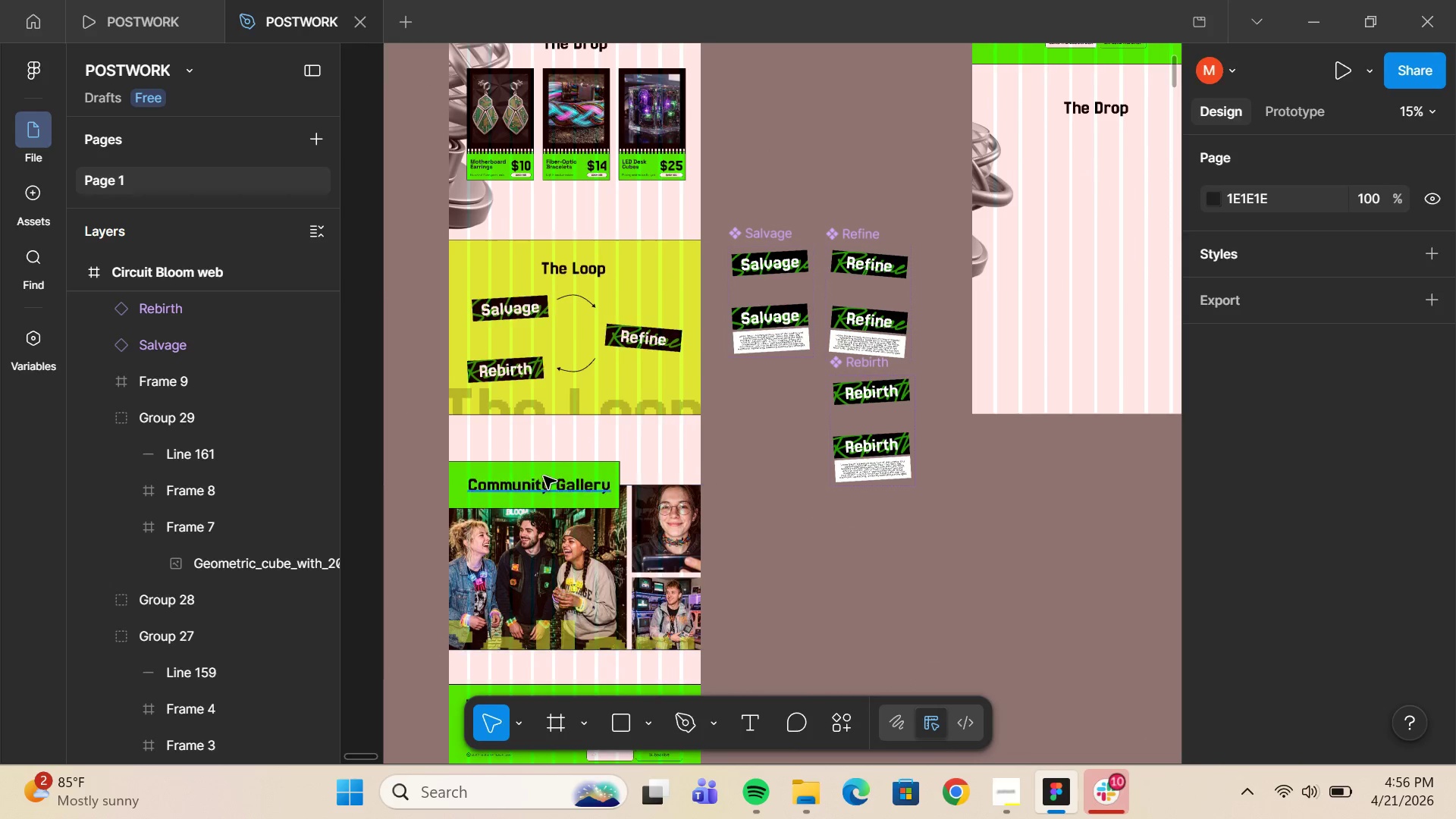 
hold_key(key=ControlLeft, duration=0.39)
scroll: coordinate [521, 288], scroll_direction: up, amount: 10.0
 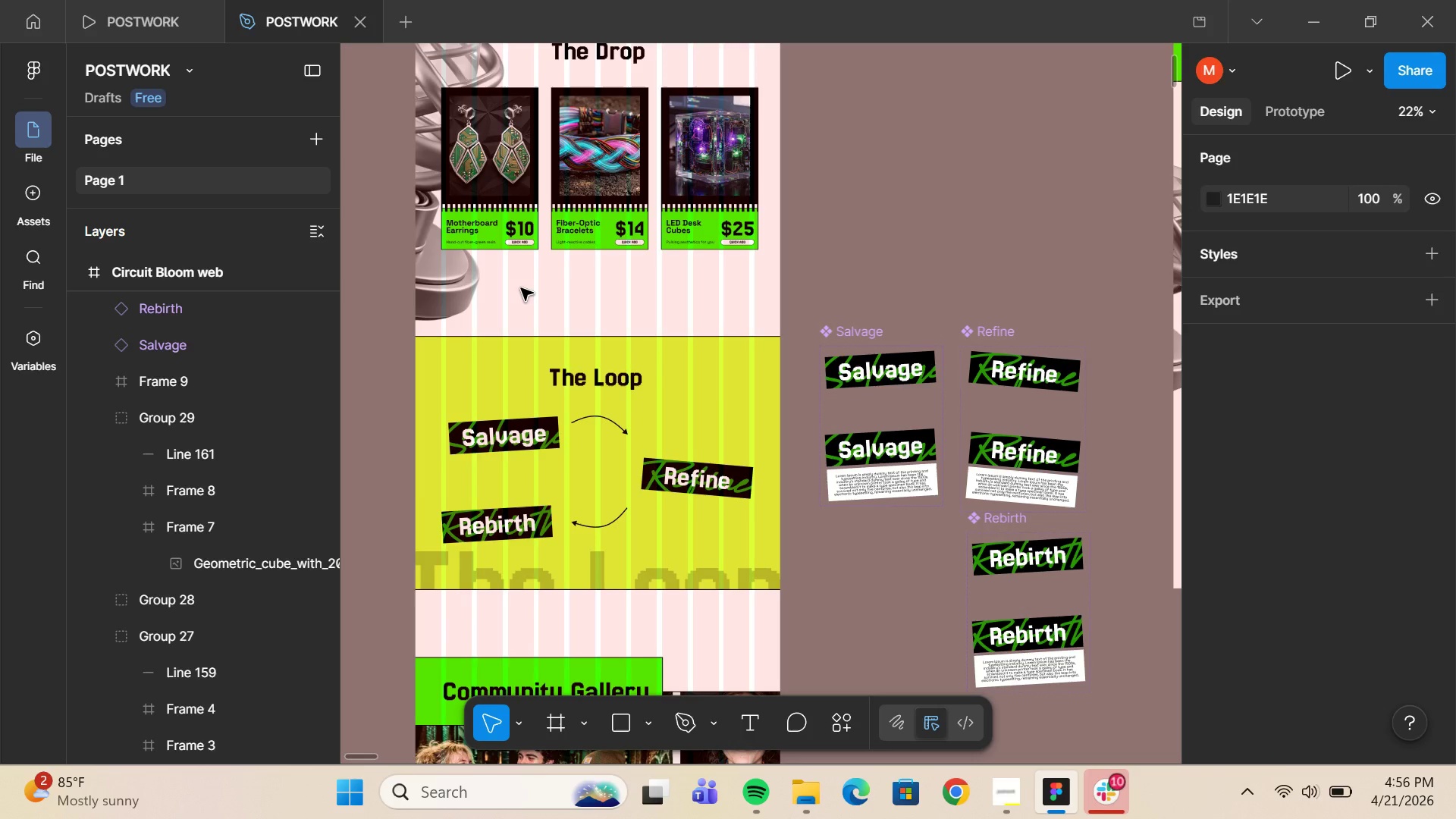 
wait(9.55)
 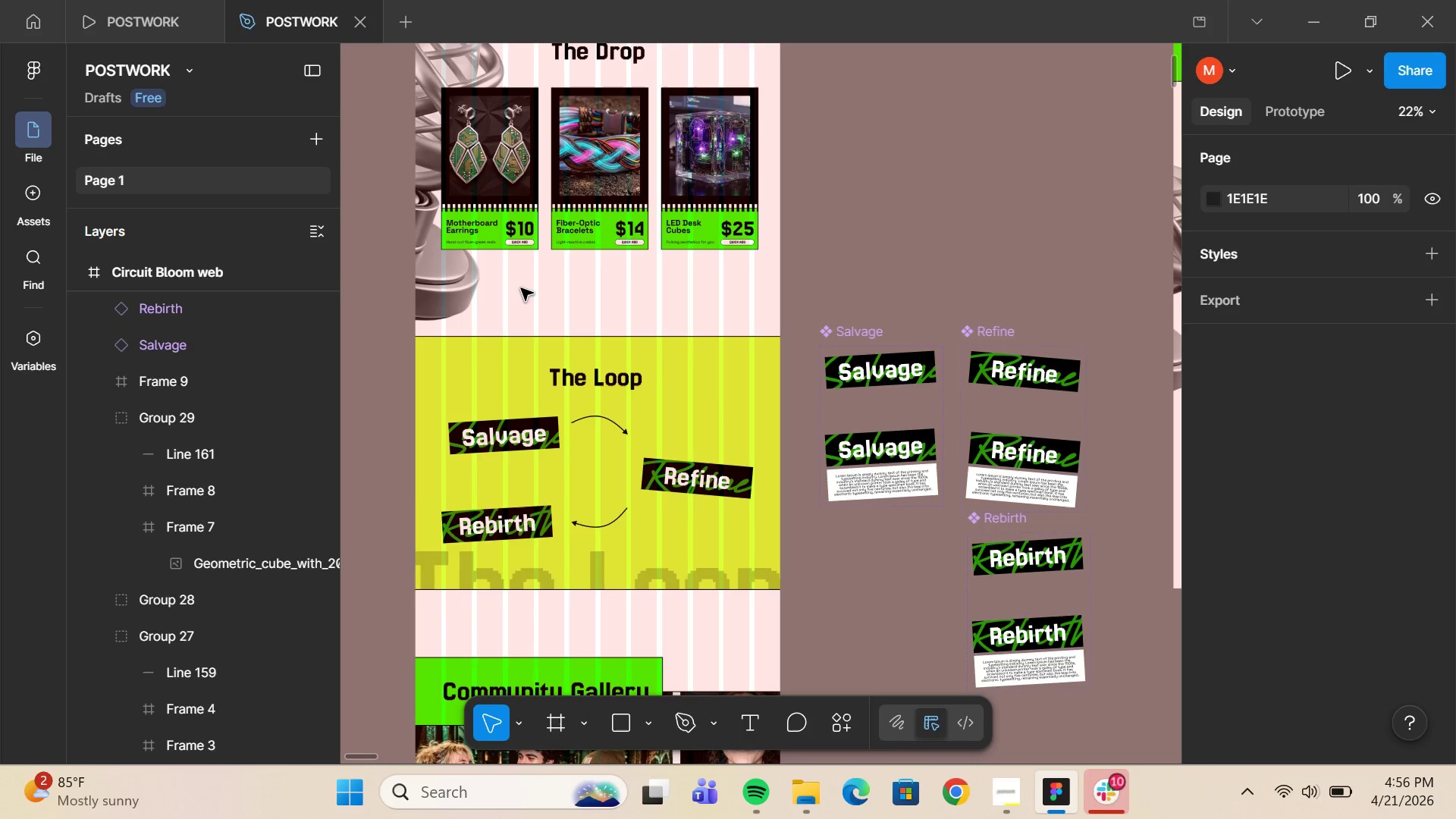 
left_click([560, 215])
 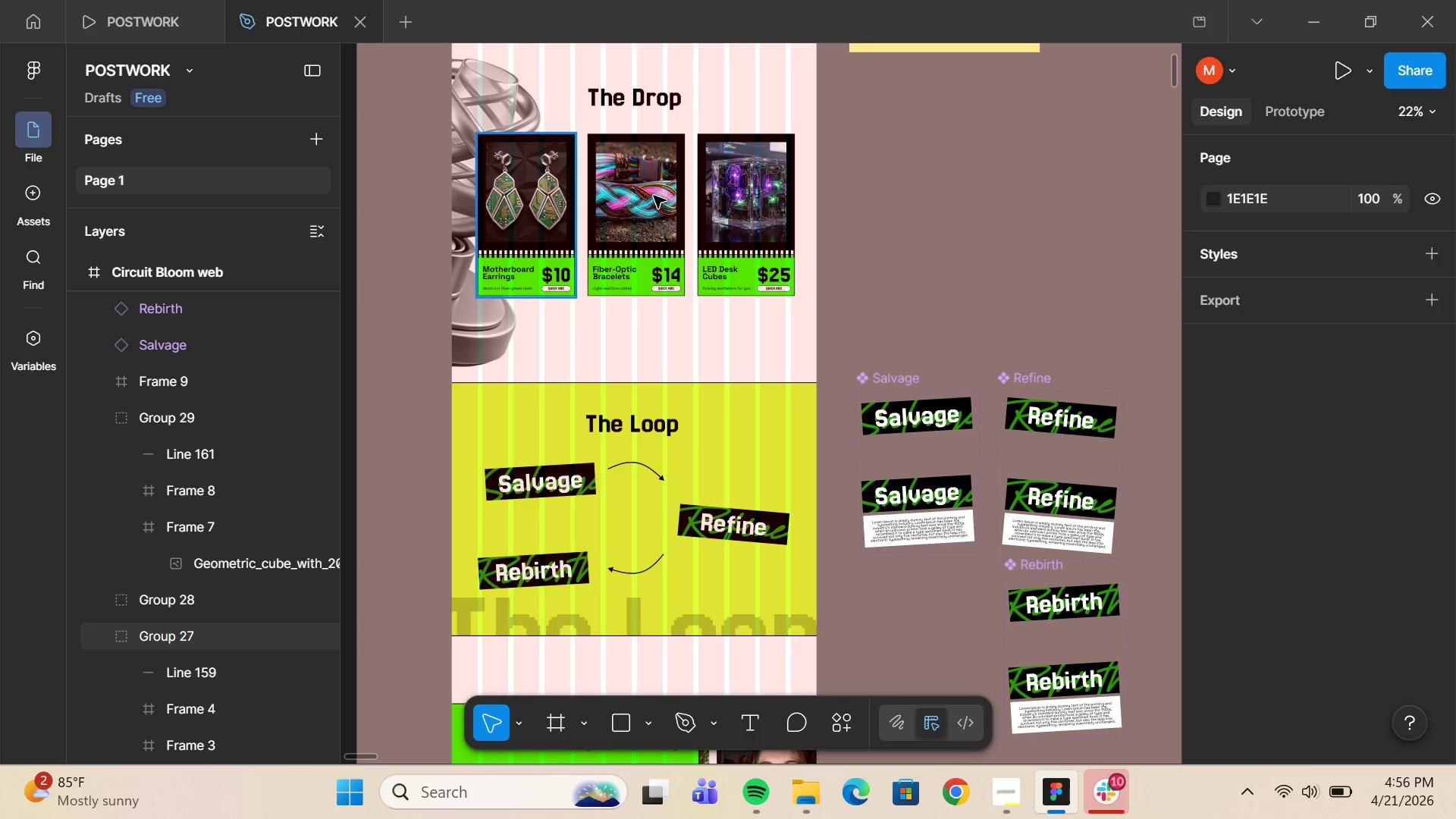 
hold_key(key=ShiftLeft, duration=0.59)
double_click([660, 192])
 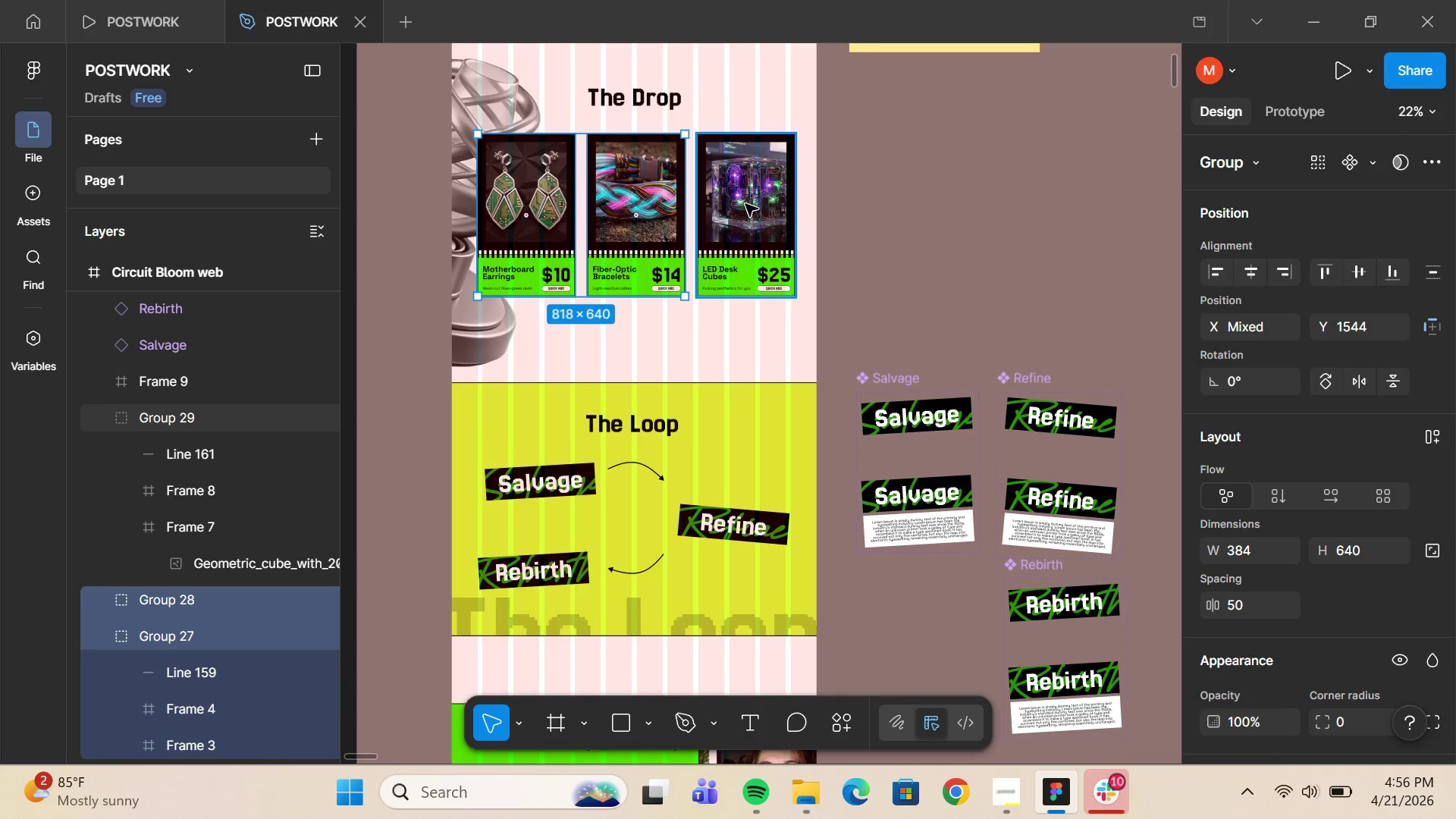 
hold_key(key=ShiftLeft, duration=0.47)
left_click([754, 204])
 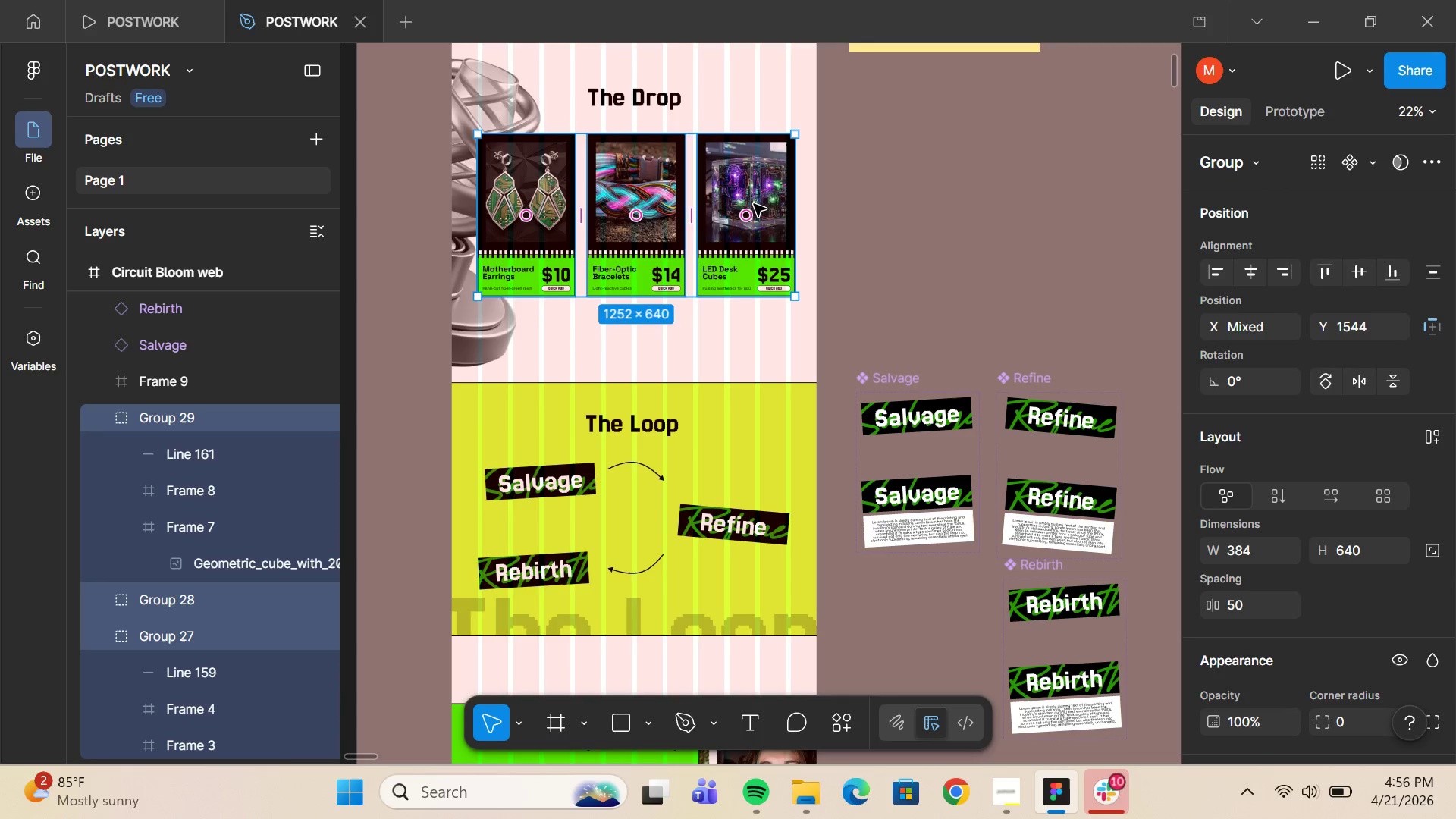 
key(Control+C)
 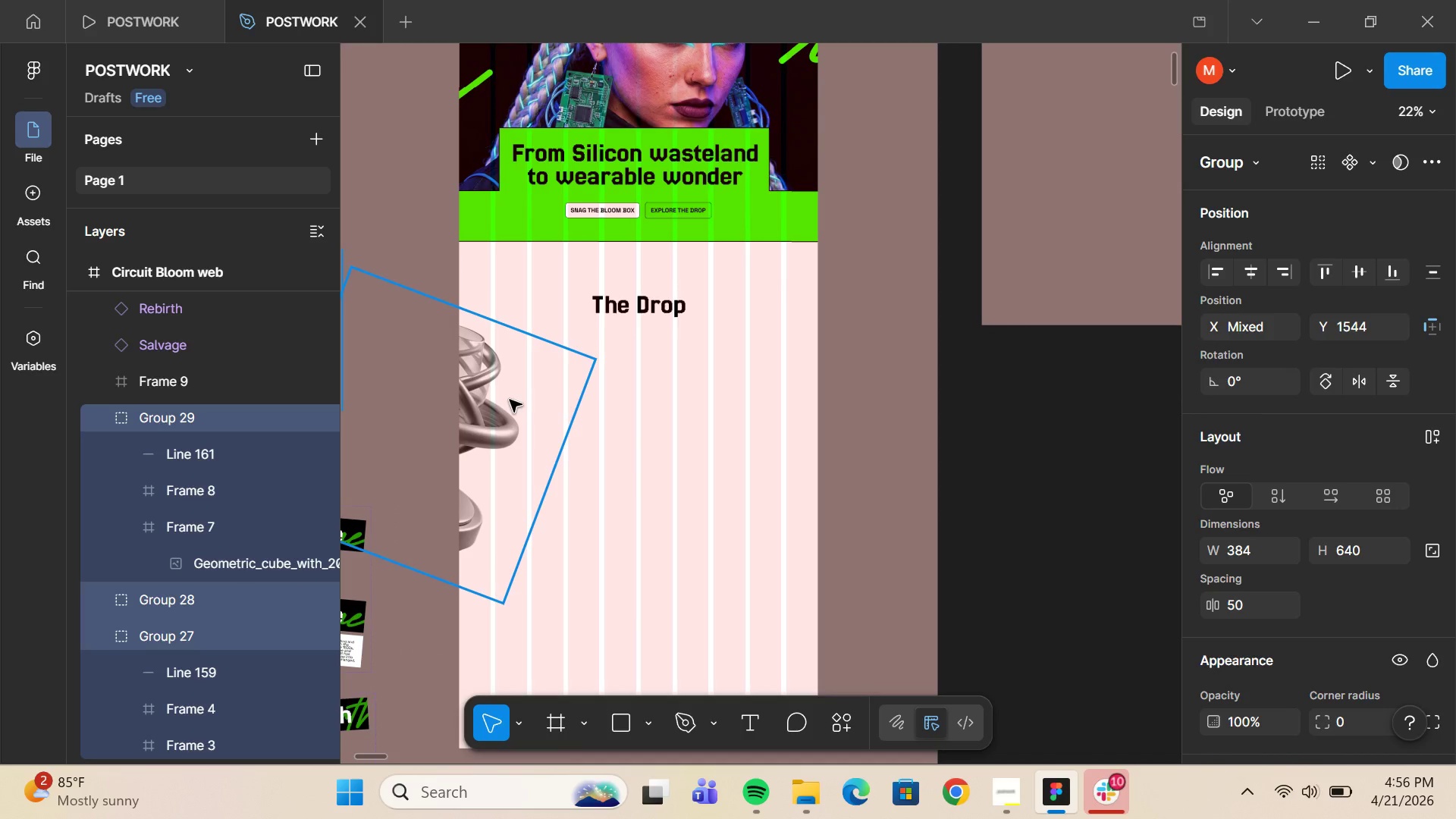 
left_click([626, 410])
 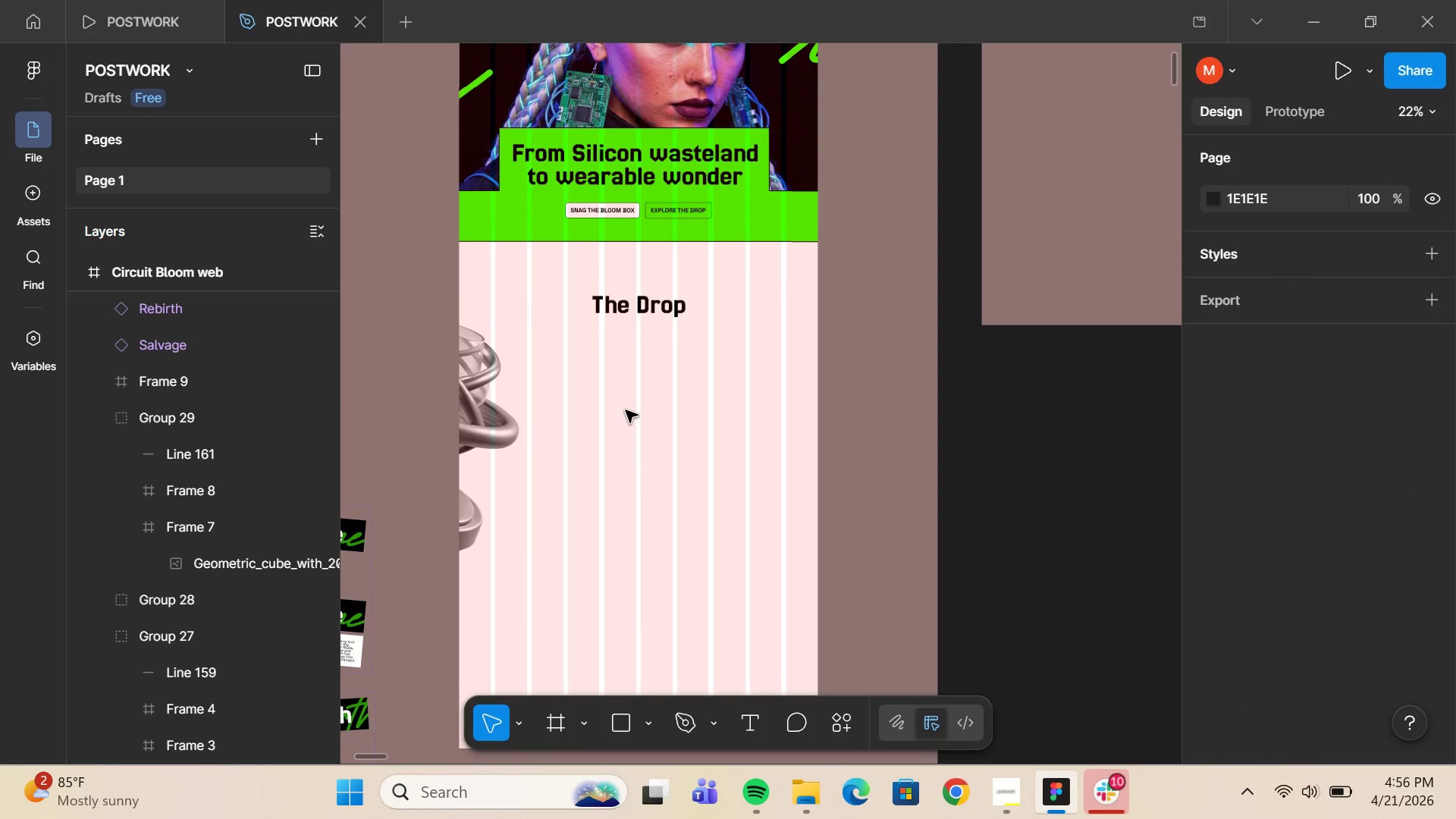 
key(Control+V)
 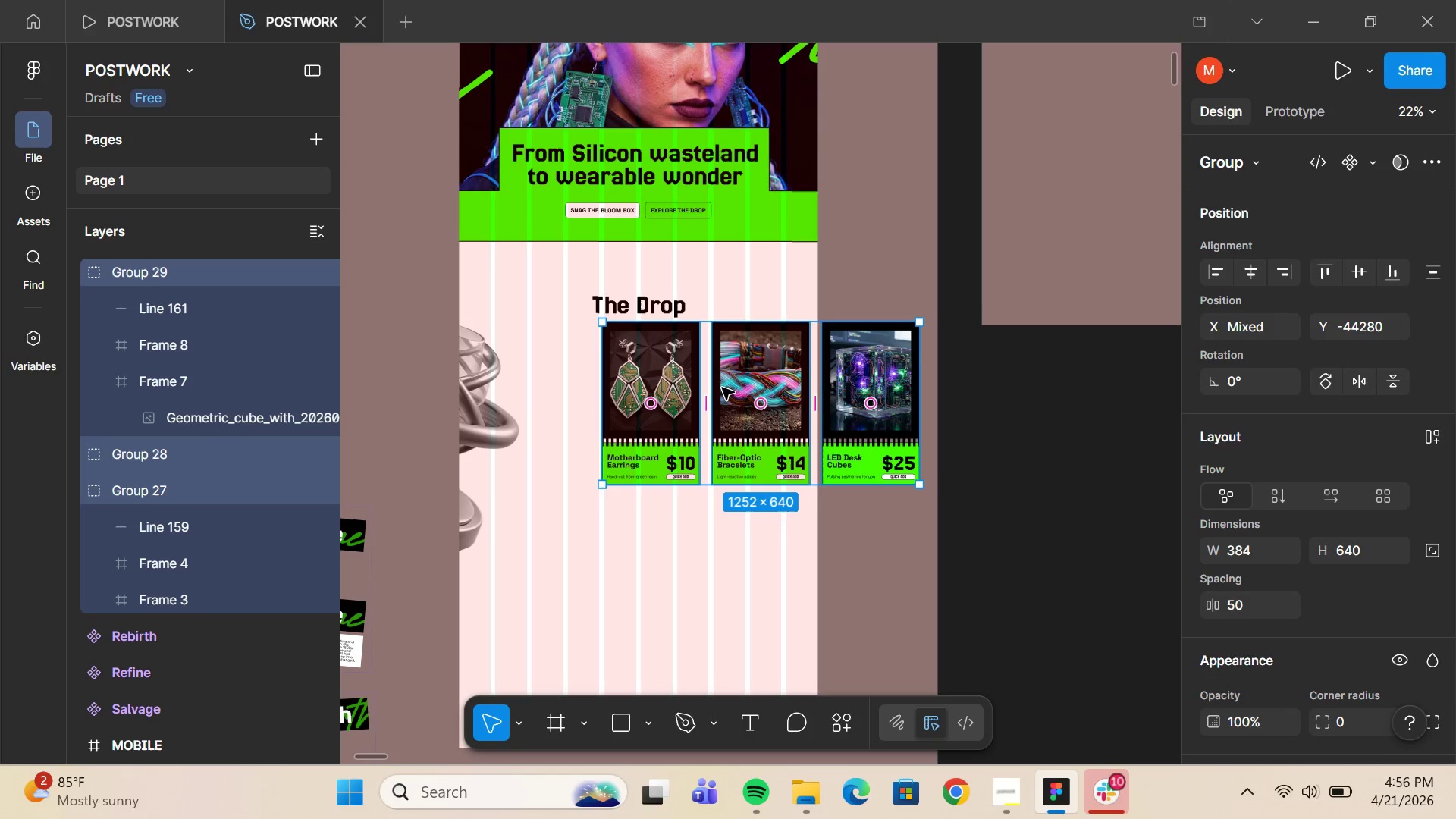 
left_click_drag(start_coordinate=[778, 343], to_coordinate=[679, 390])
 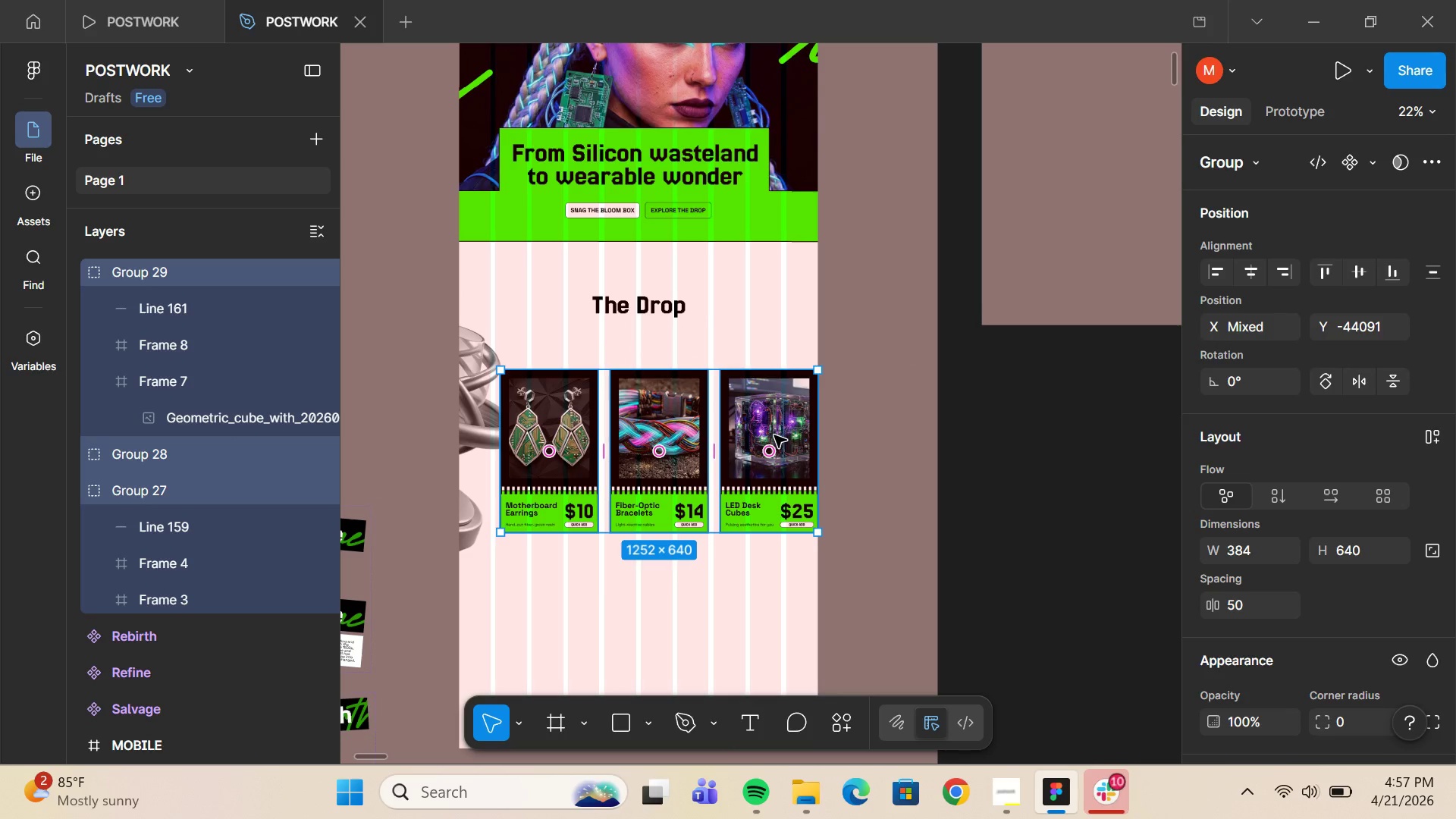 
hold_key(key=ControlLeft, duration=0.61)
scroll: coordinate [761, 445], scroll_direction: down, amount: 2.0
 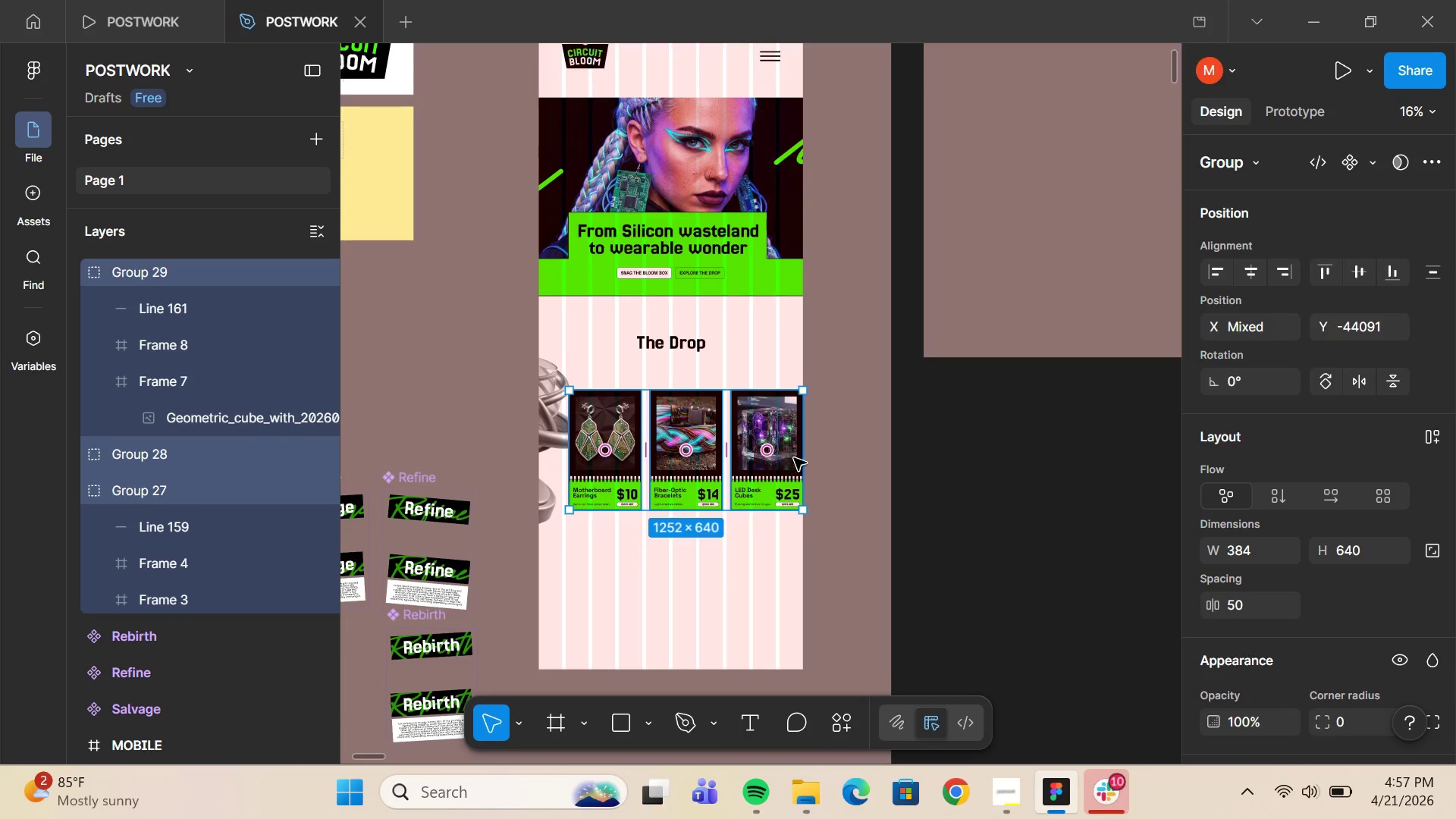 
hold_key(key=ShiftLeft, duration=1.72)
left_click_drag(start_coordinate=[796, 454], to_coordinate=[856, 447])
 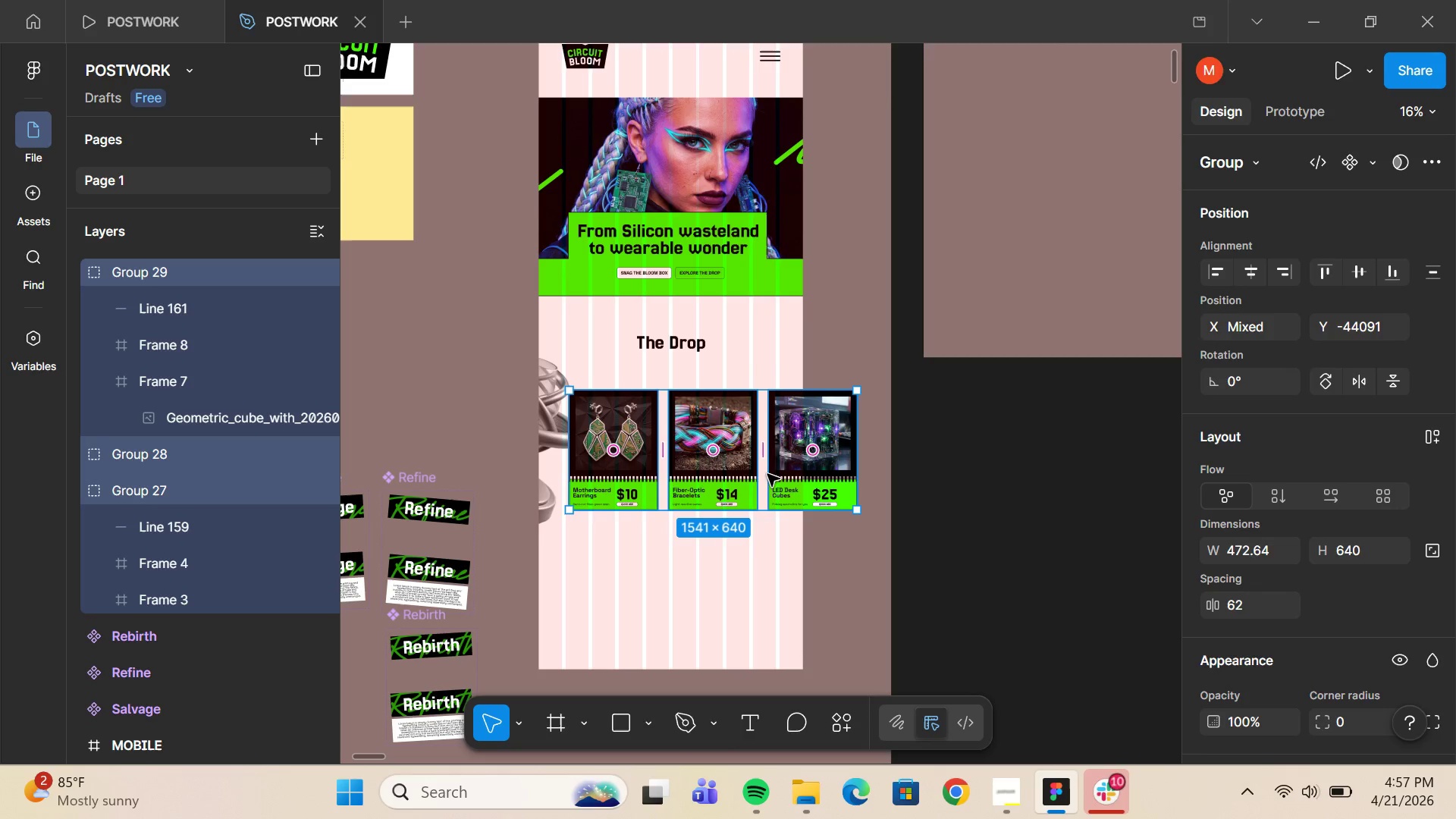 
left_click_drag(start_coordinate=[739, 483], to_coordinate=[736, 466])
 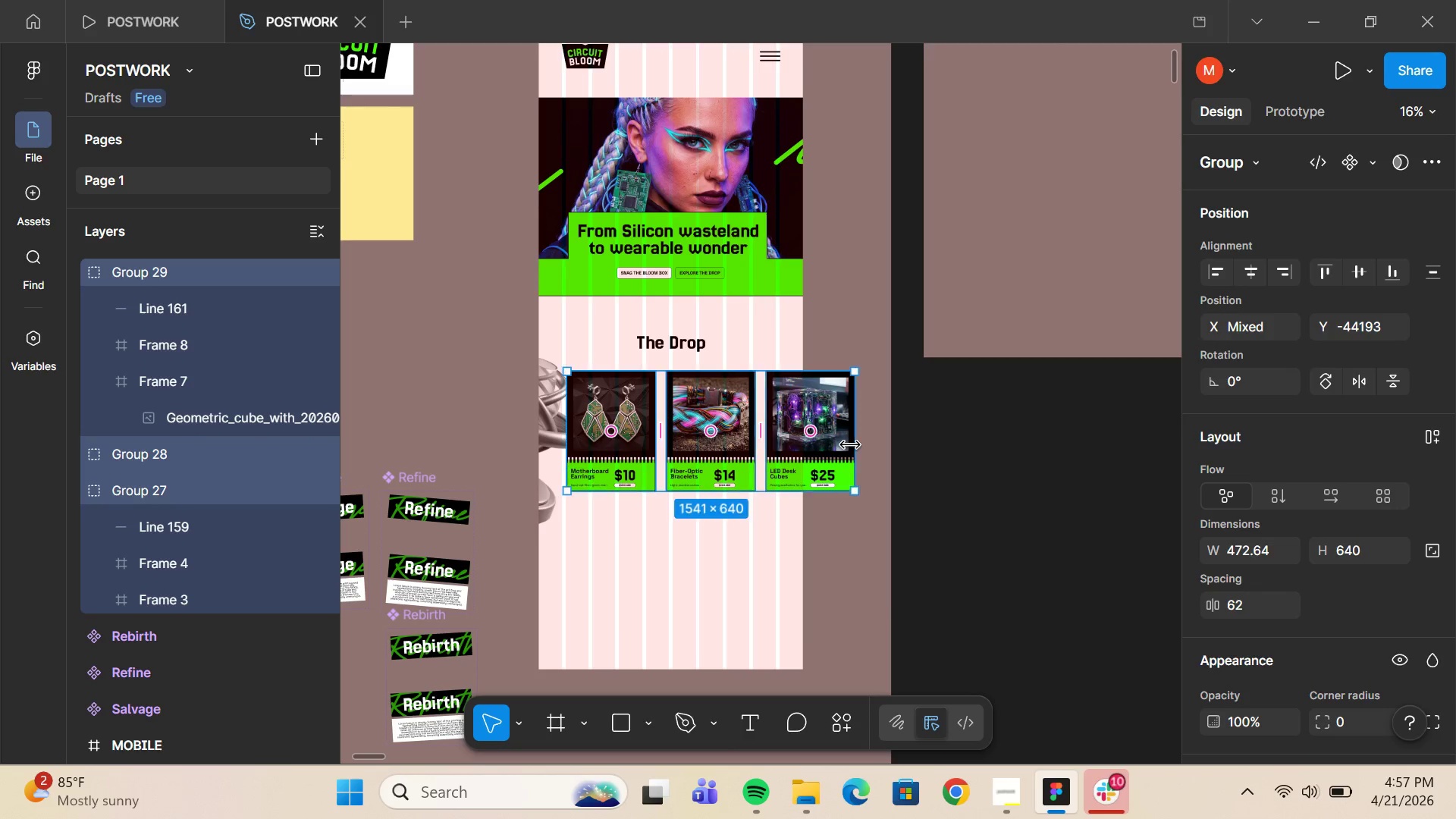 
hold_key(key=ShiftLeft, duration=1.5)
left_click_drag(start_coordinate=[850, 445], to_coordinate=[908, 440])
 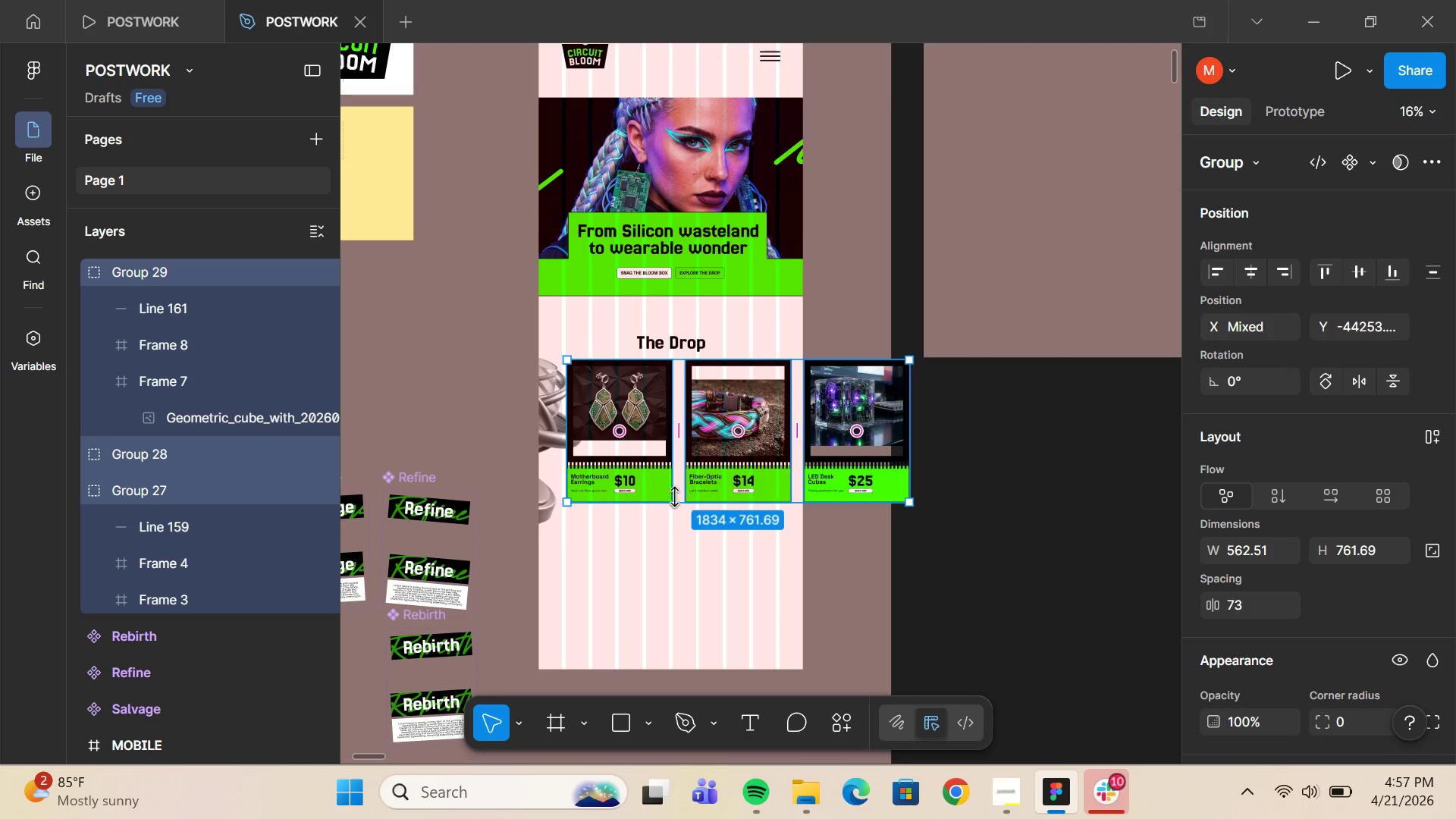 
hold_key(key=ControlLeft, duration=0.47)
scroll: coordinate [722, 475], scroll_direction: up, amount: 4.0
 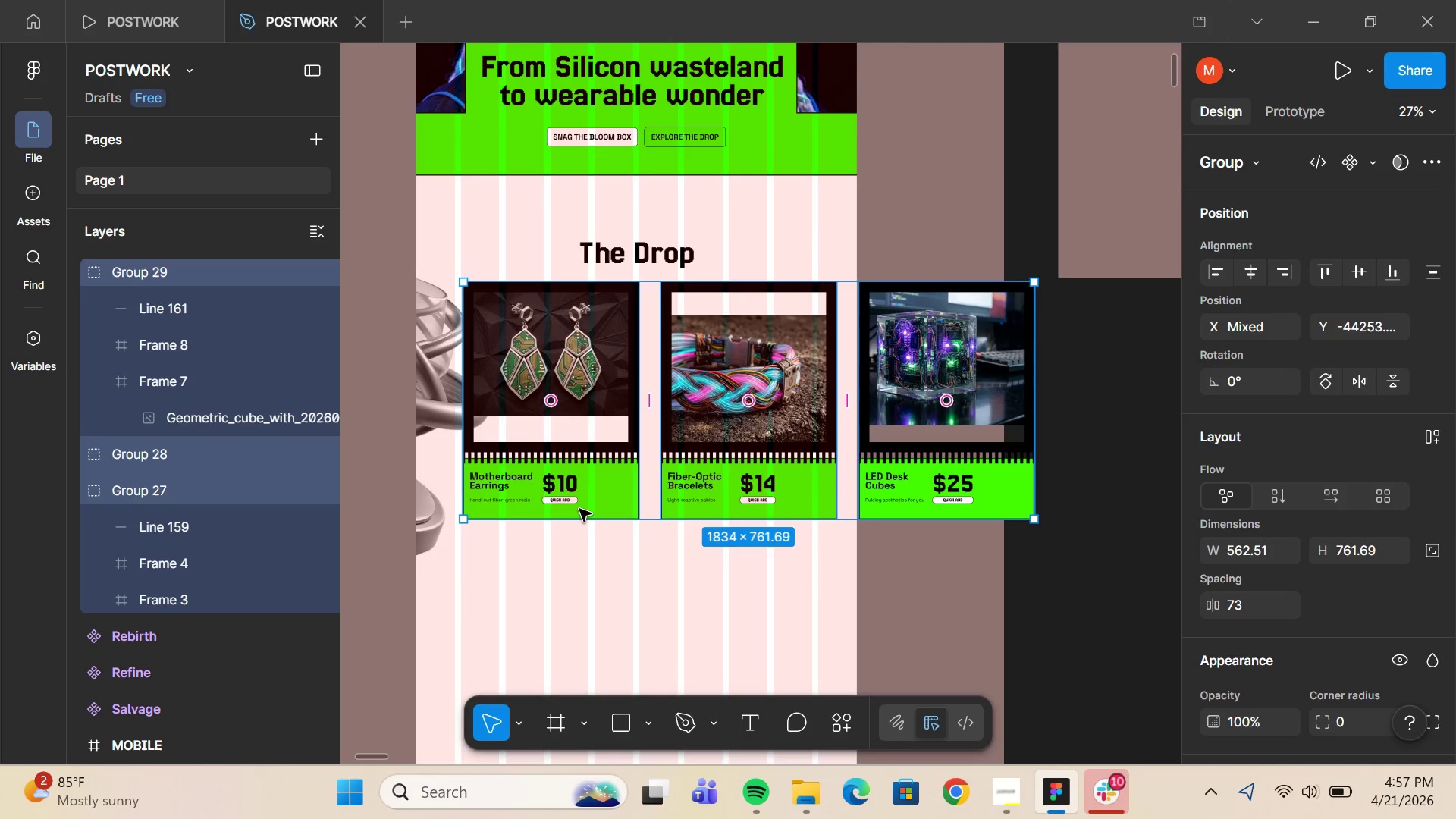 
wait(5.26)
 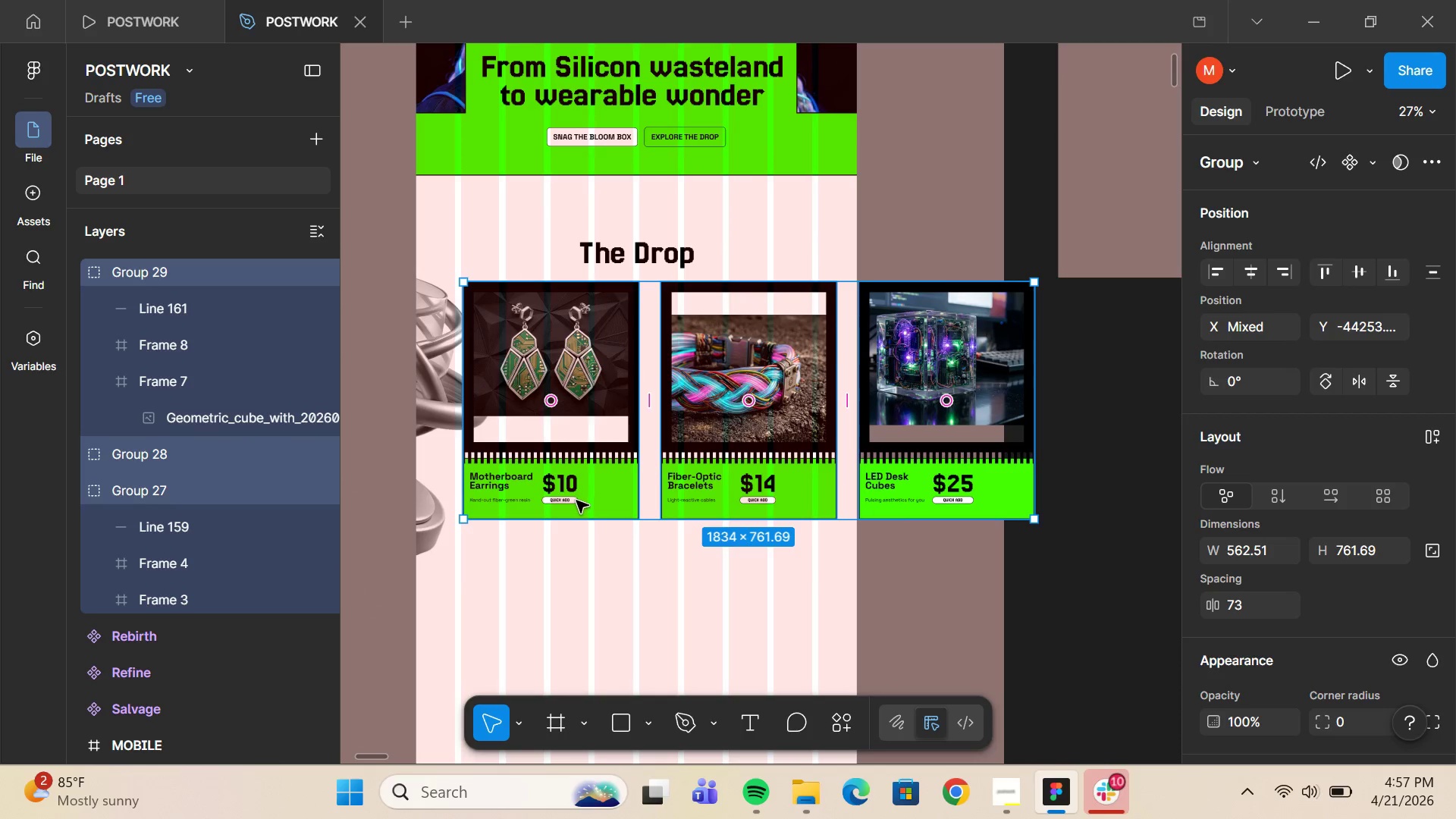 
double_click([576, 346])
 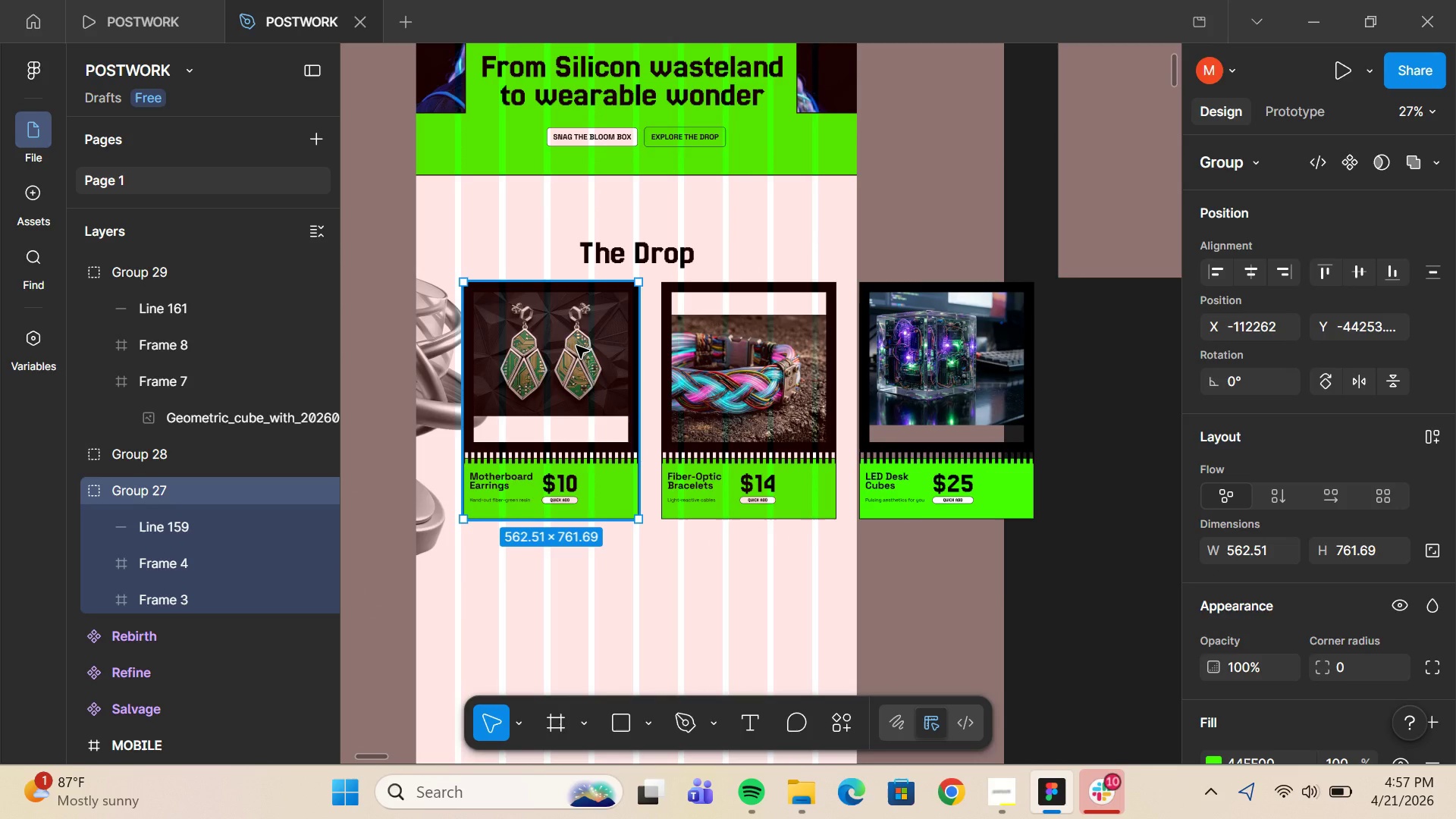 
double_click([576, 346])
 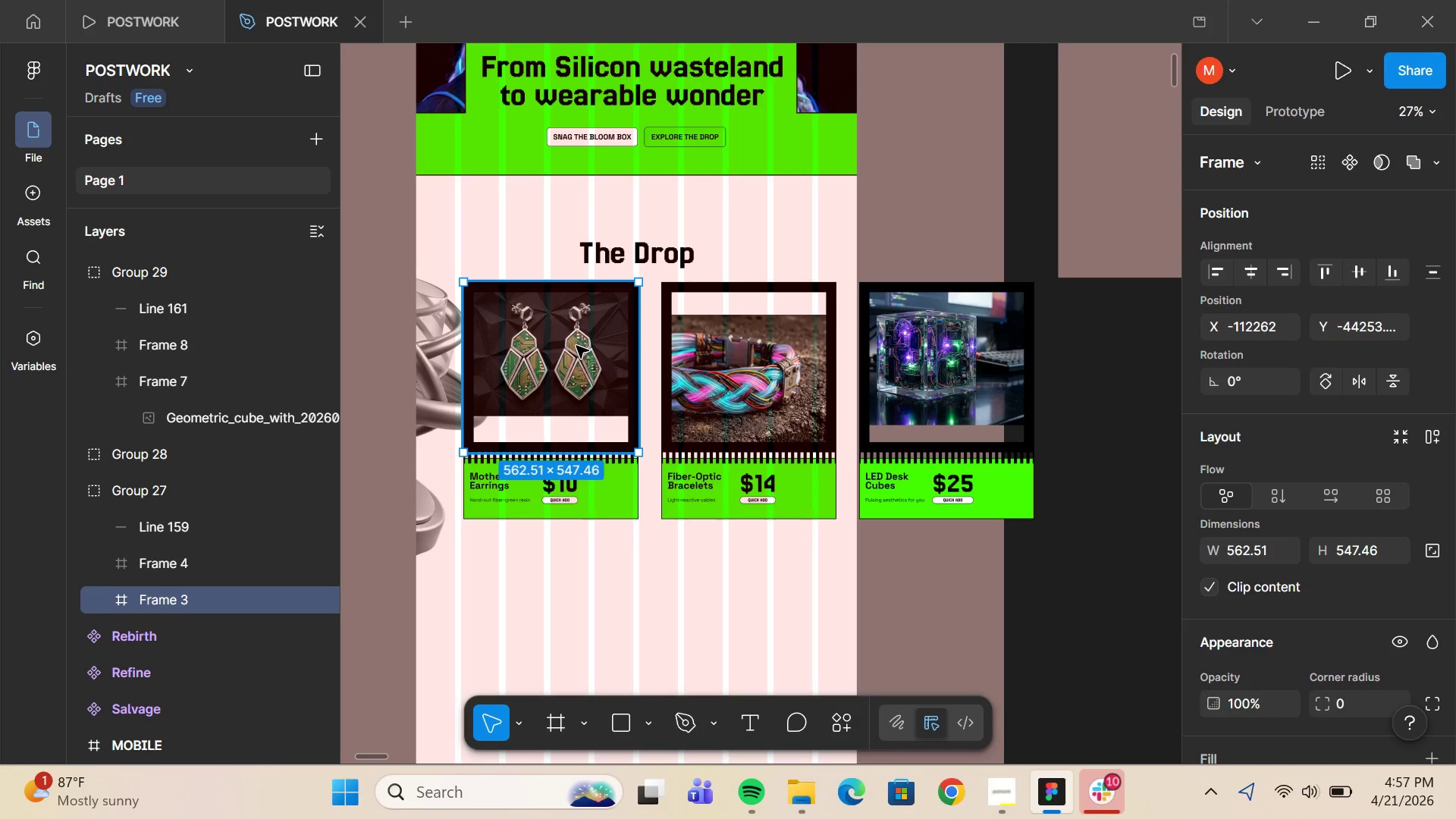 
double_click([576, 346])
 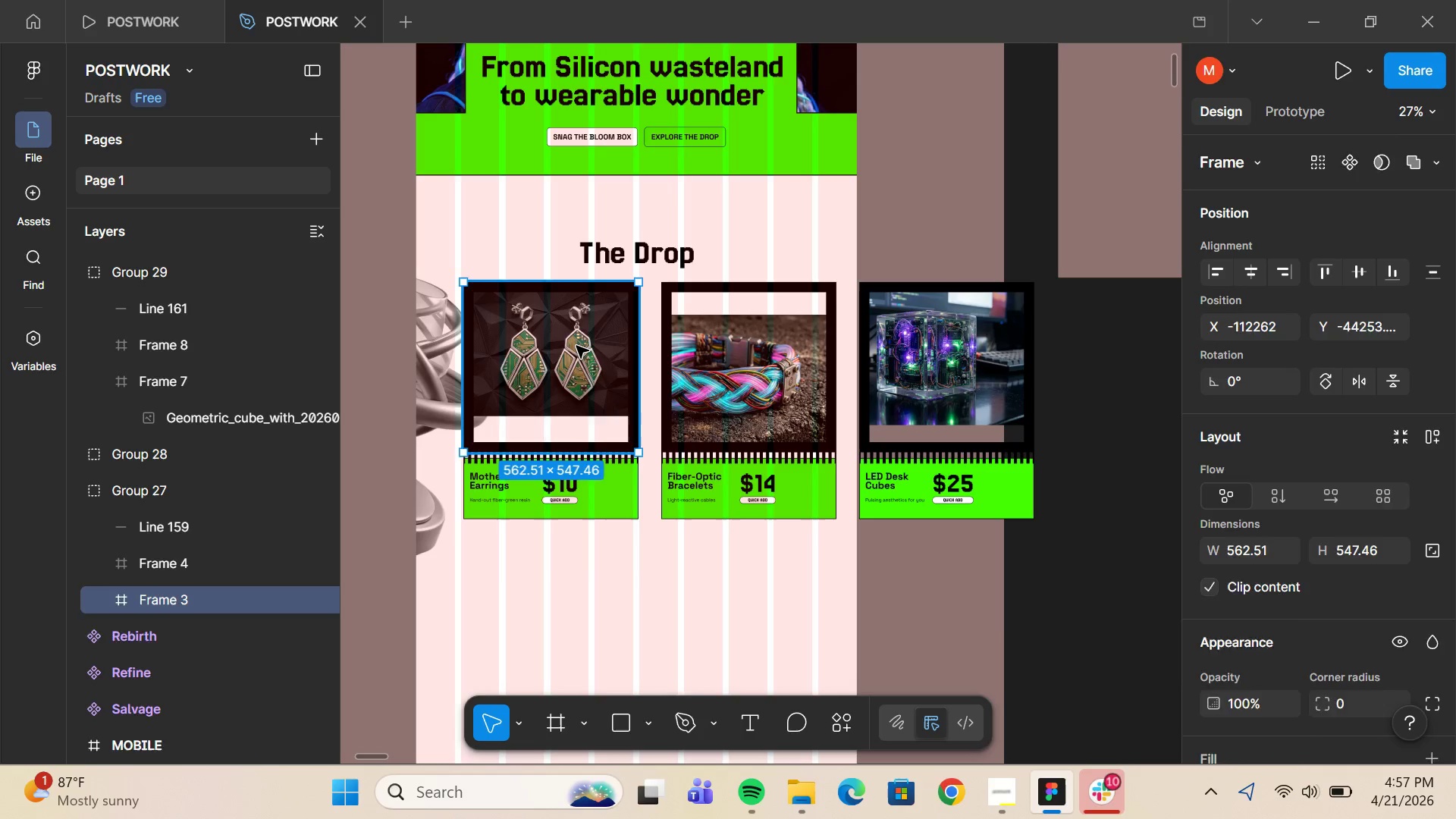 
triple_click([576, 346])
 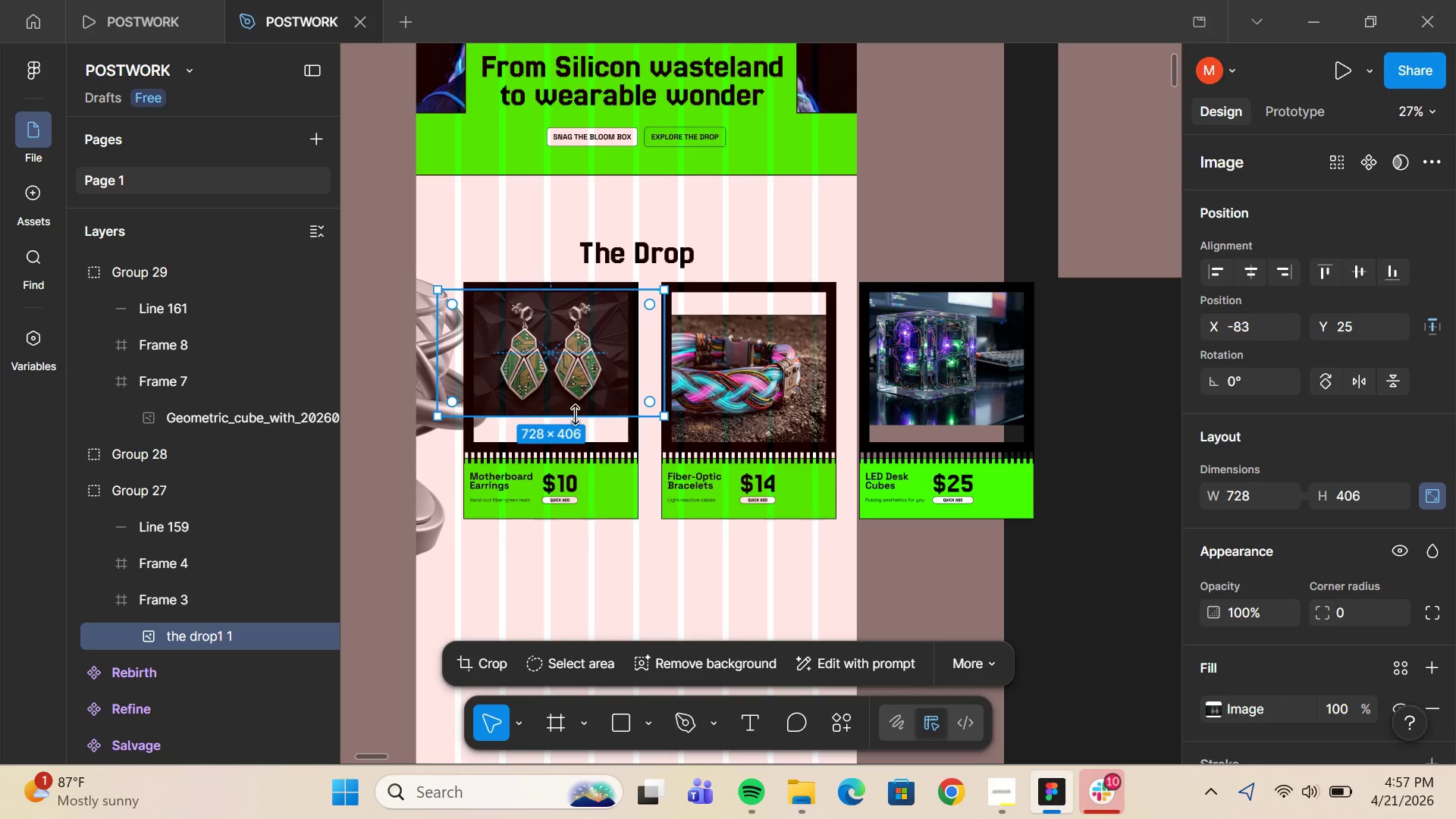 
left_click_drag(start_coordinate=[575, 415], to_coordinate=[573, 446])
 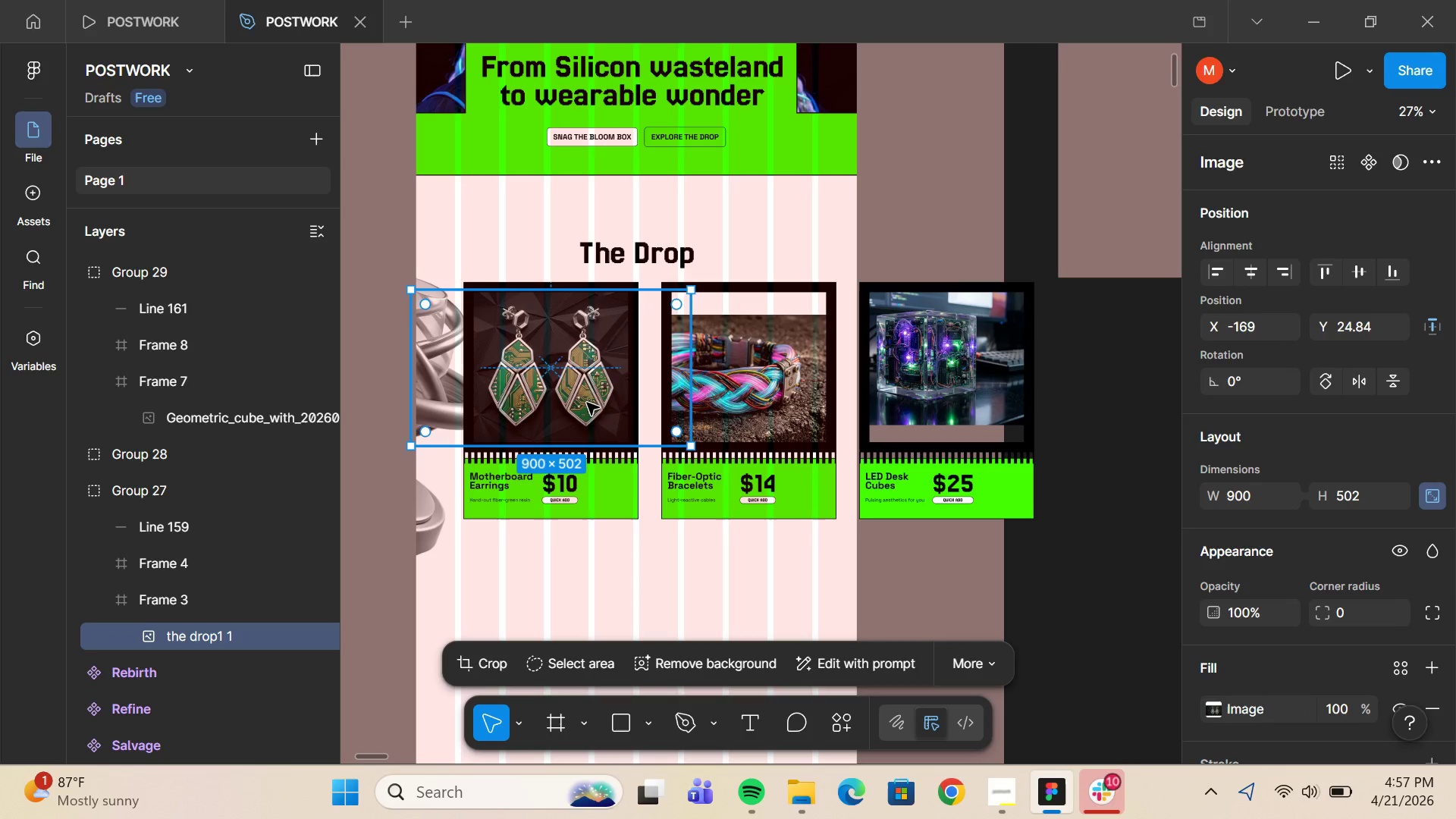 
left_click_drag(start_coordinate=[587, 399], to_coordinate=[592, 399])
 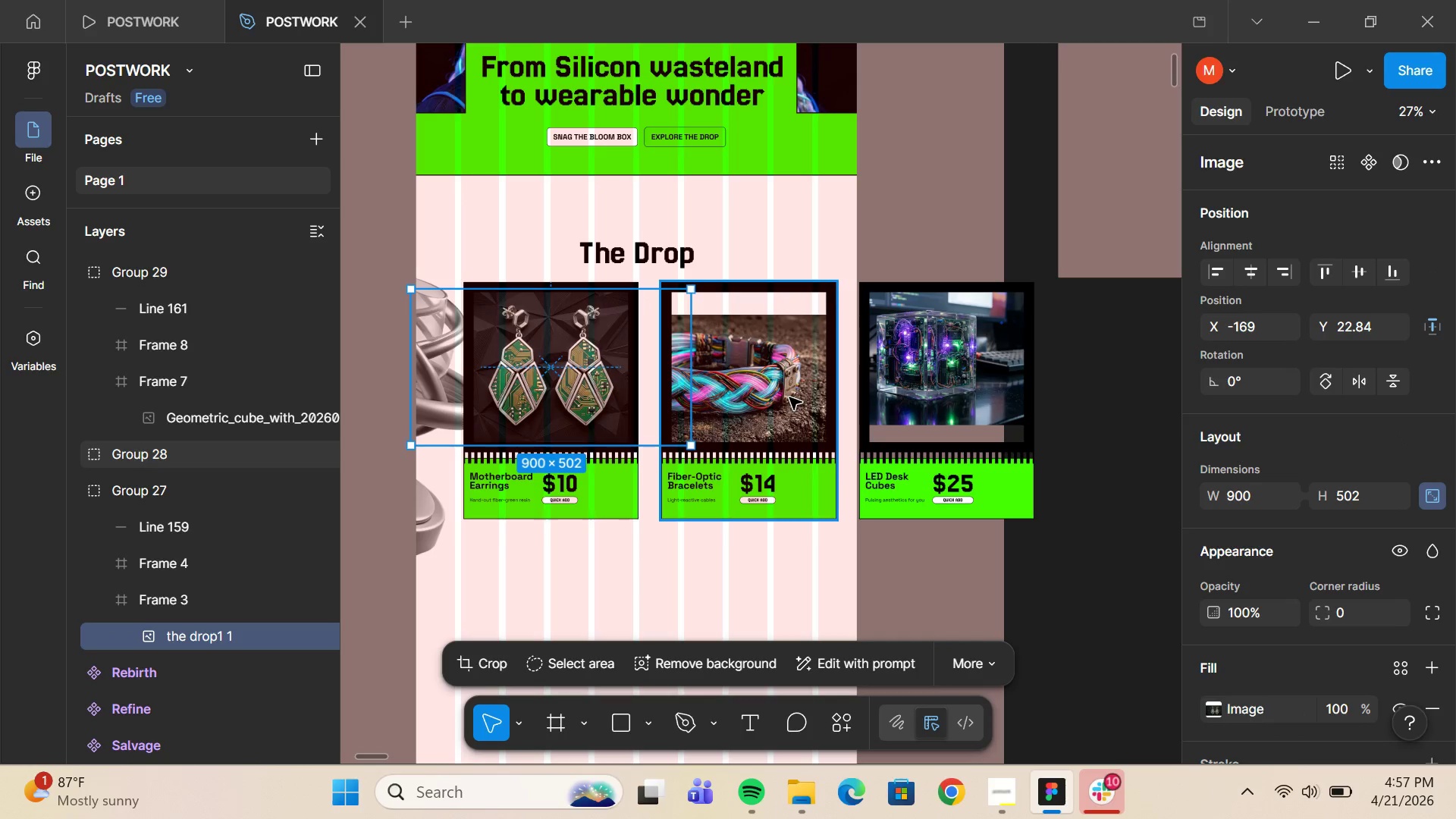 
double_click([789, 397])
 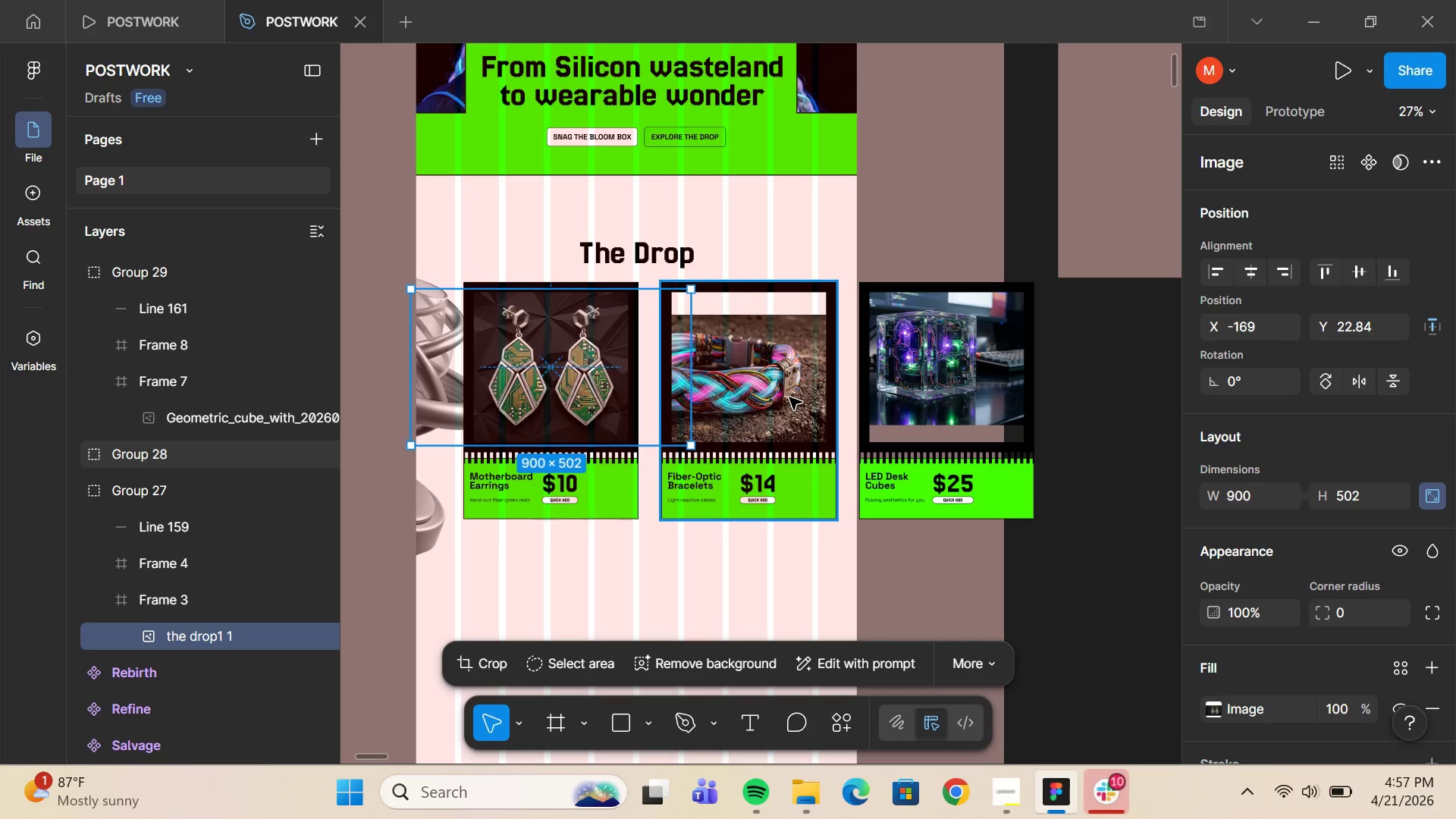 
triple_click([789, 397])
 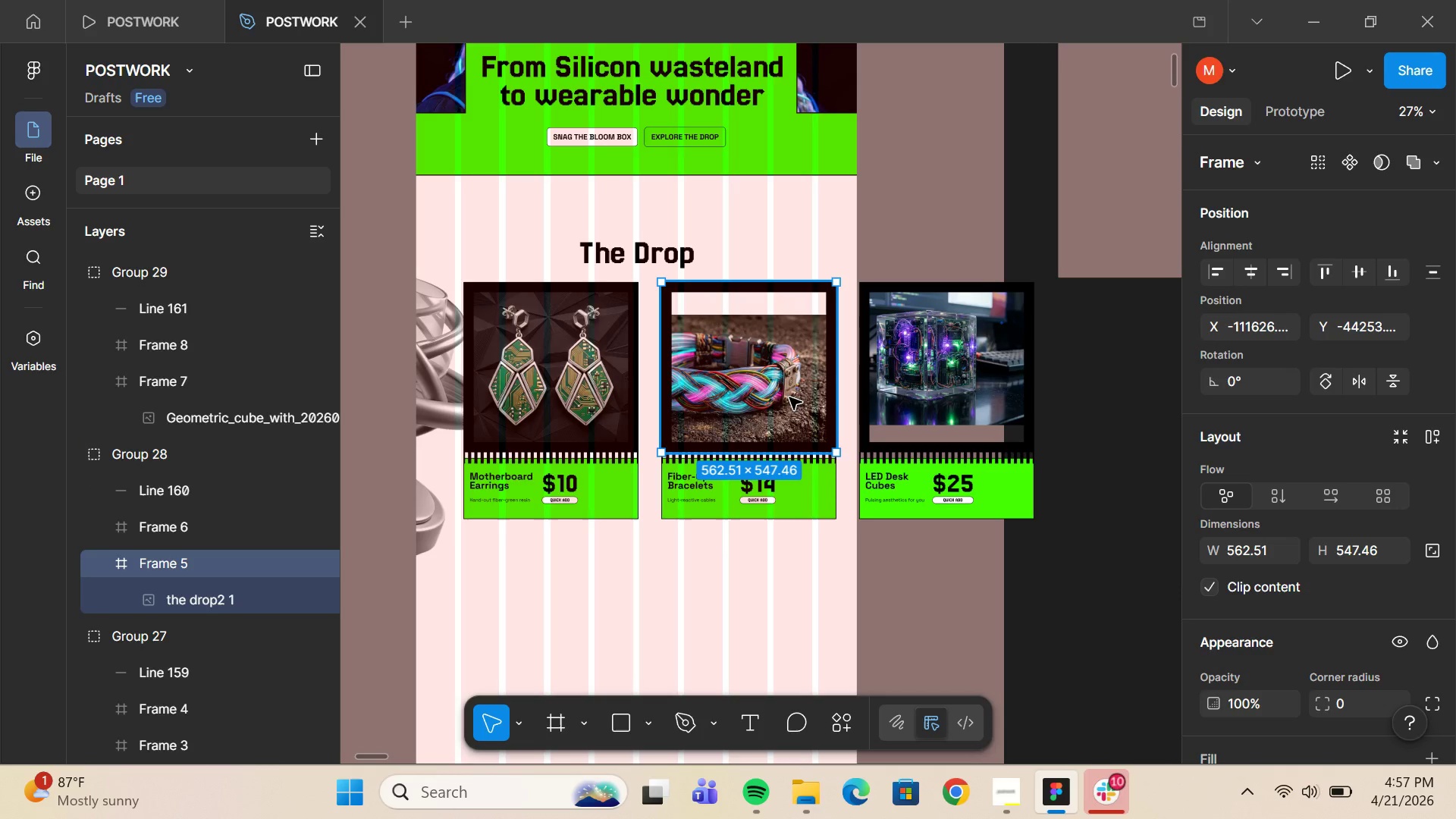 
double_click([789, 397])
 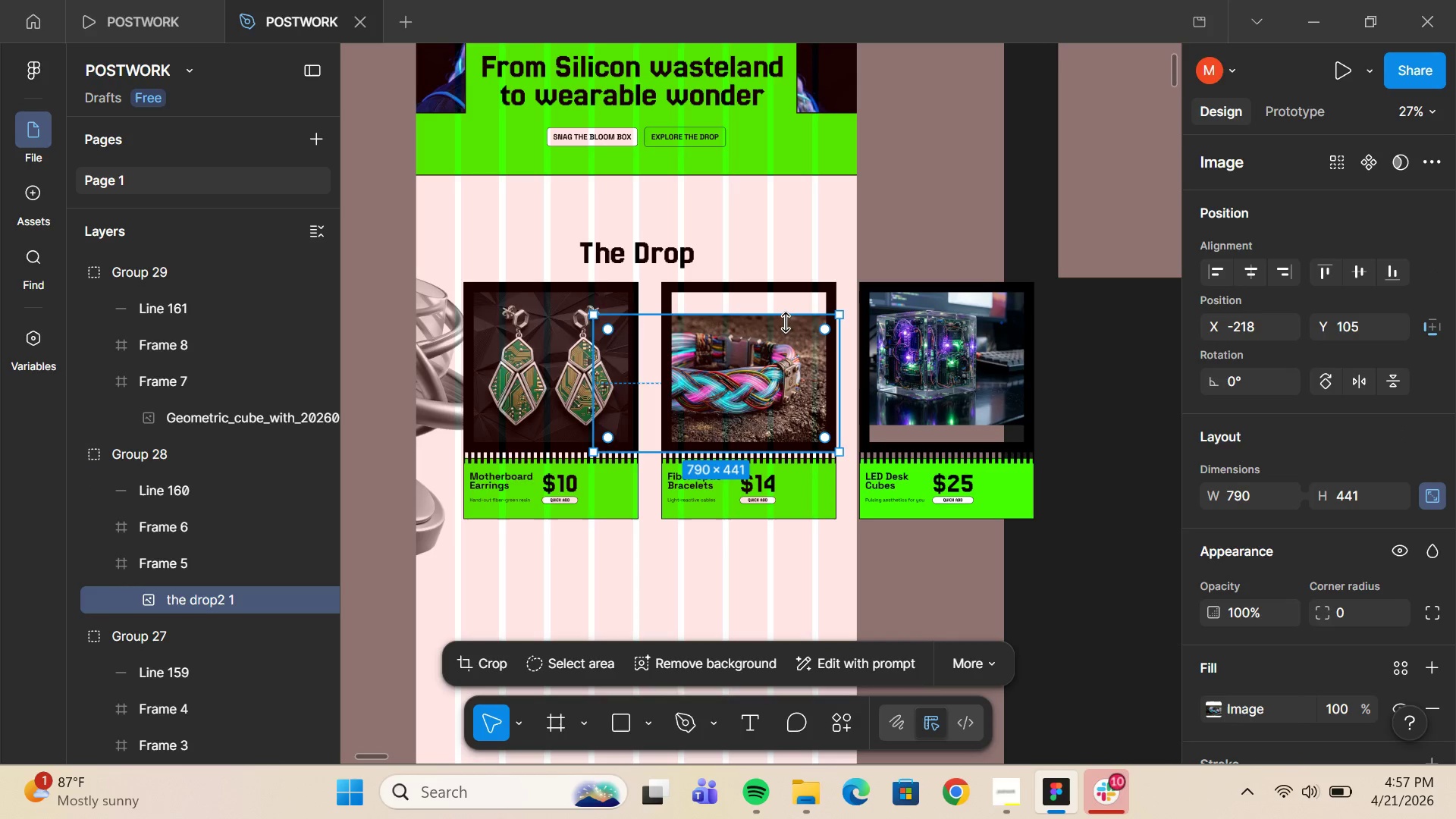 
left_click_drag(start_coordinate=[786, 318], to_coordinate=[796, 289])
 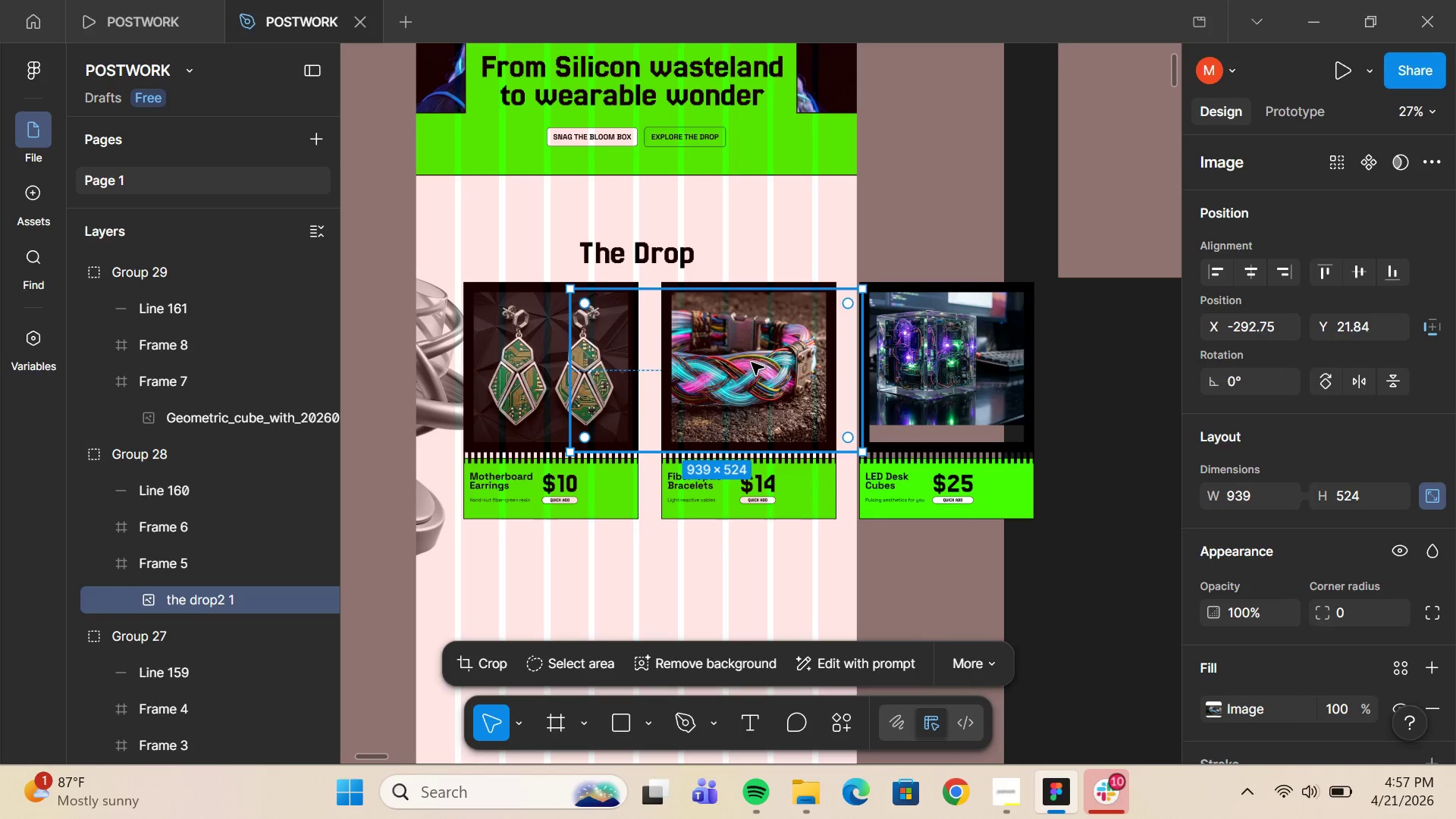 
left_click_drag(start_coordinate=[752, 362], to_coordinate=[780, 362])
 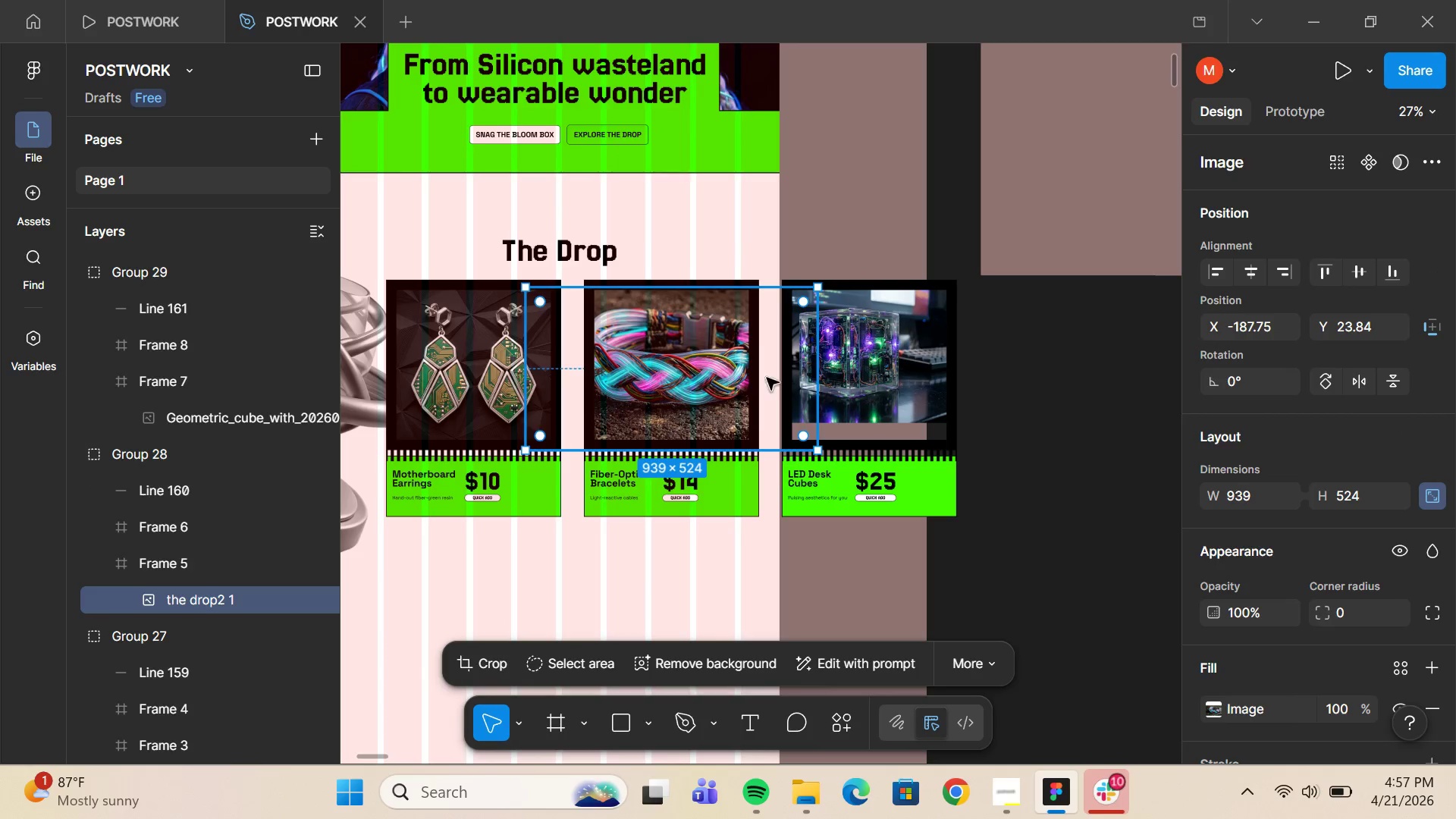 
double_click([868, 375])
 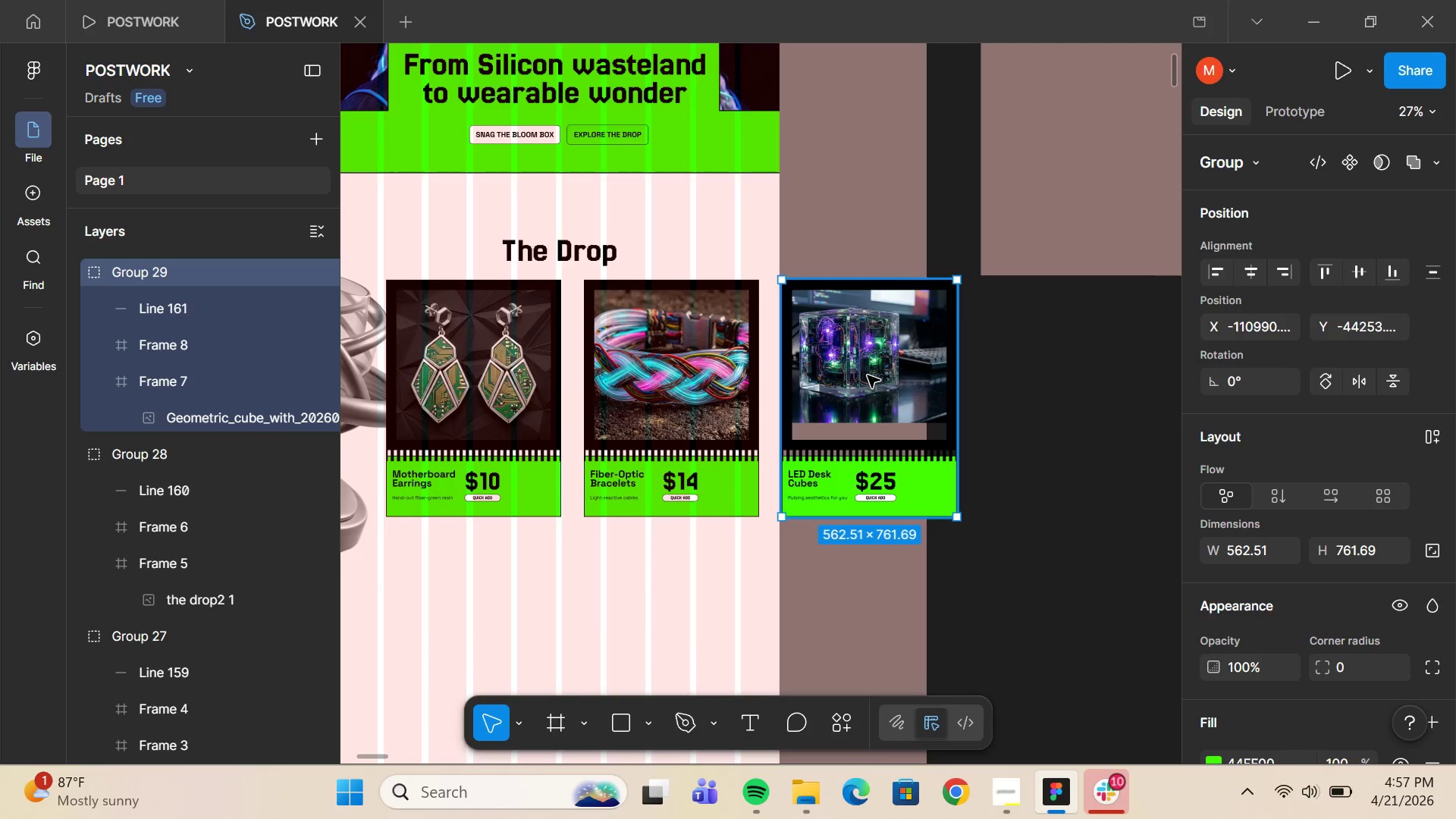 
double_click([868, 375])